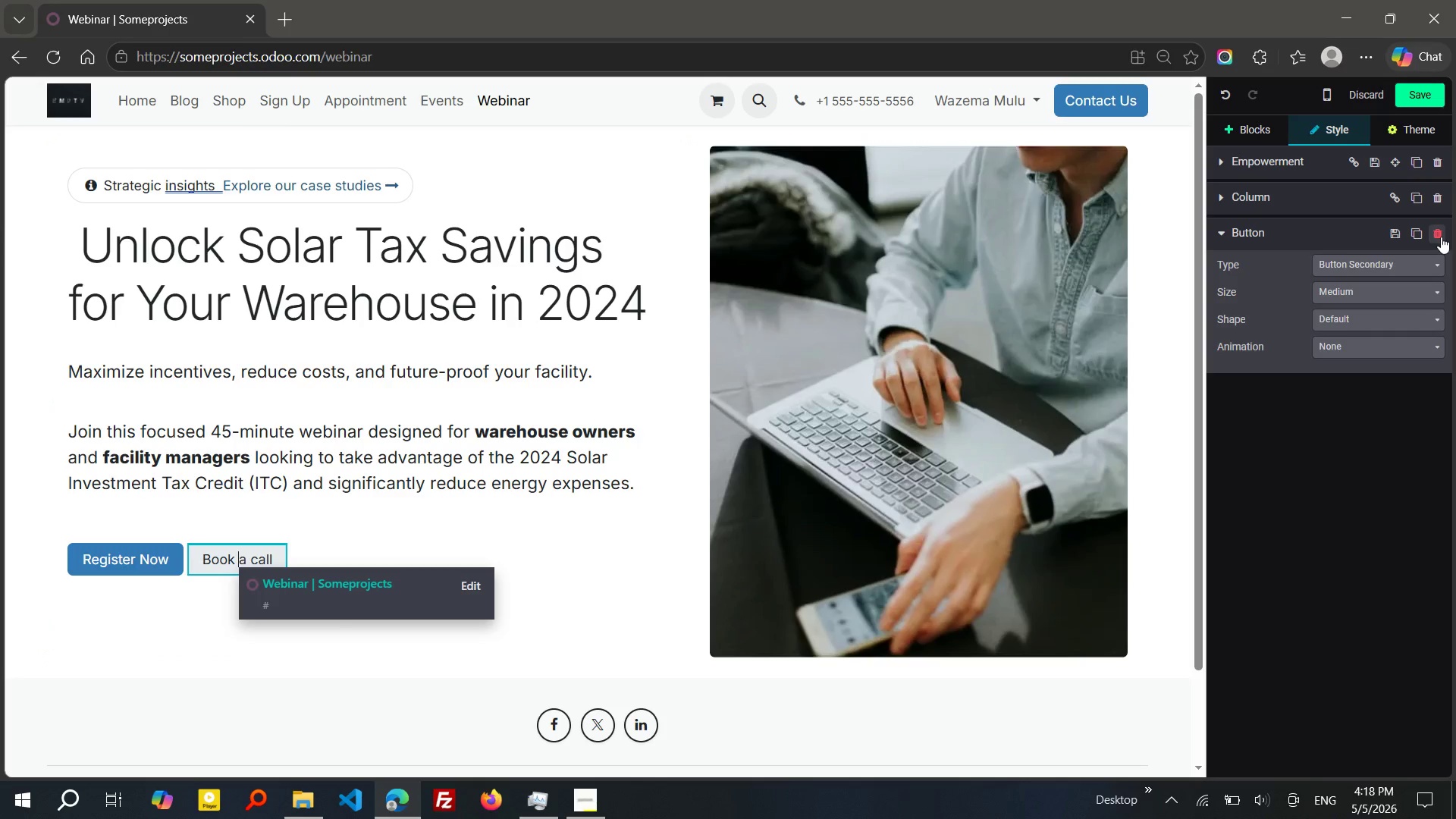 
left_click([1441, 237])
 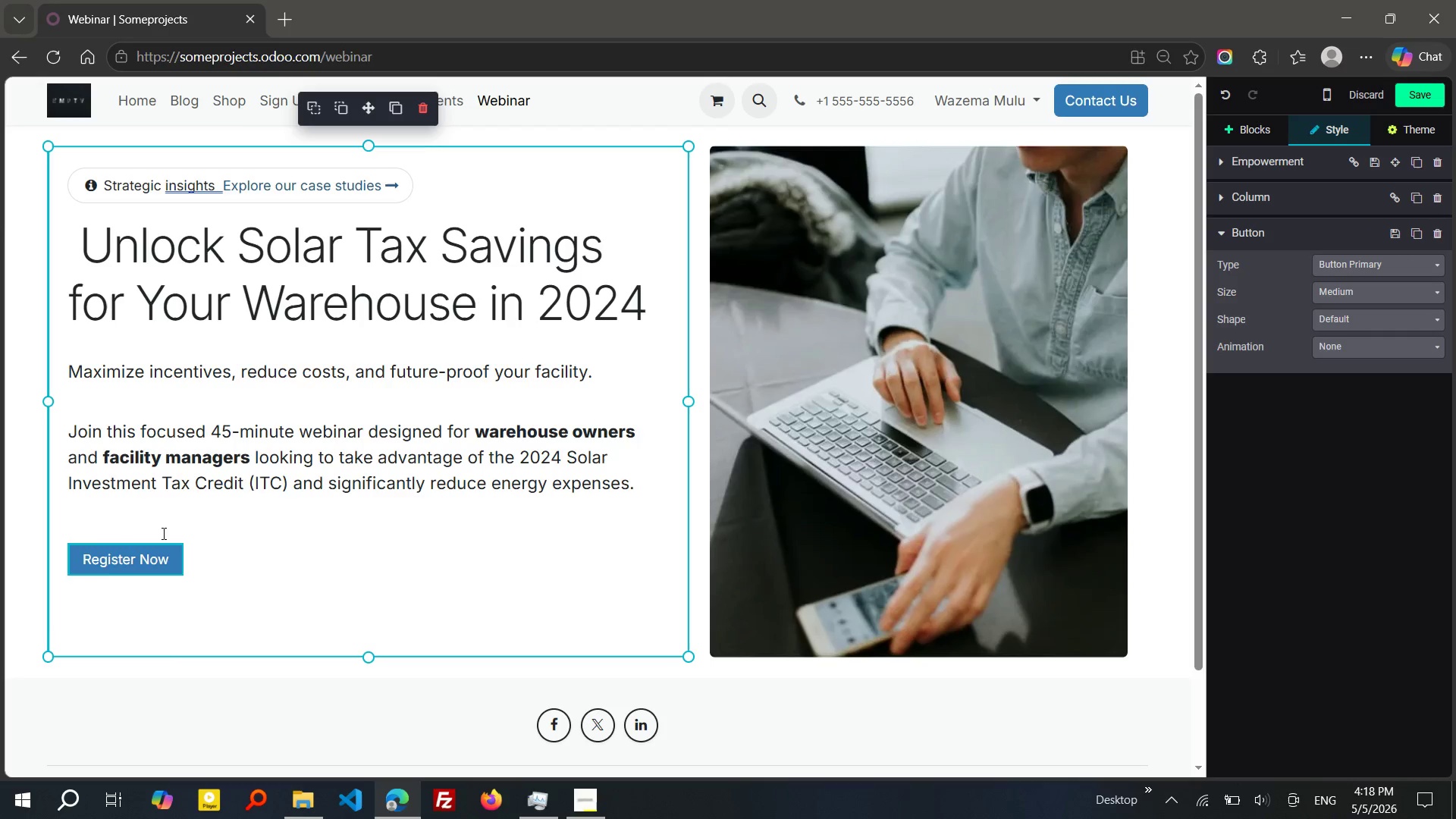 
left_click([94, 563])
 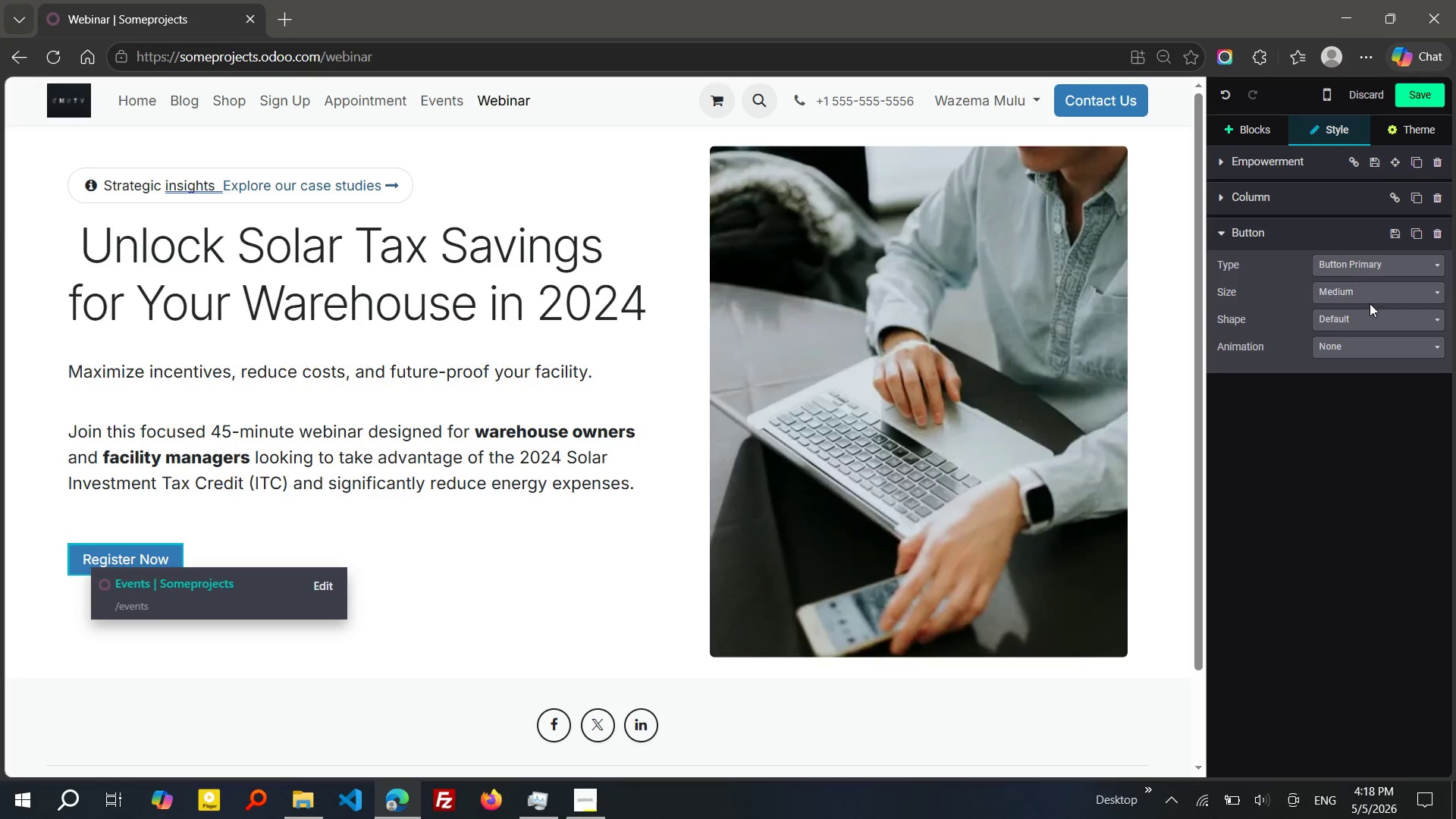 
left_click([1367, 294])
 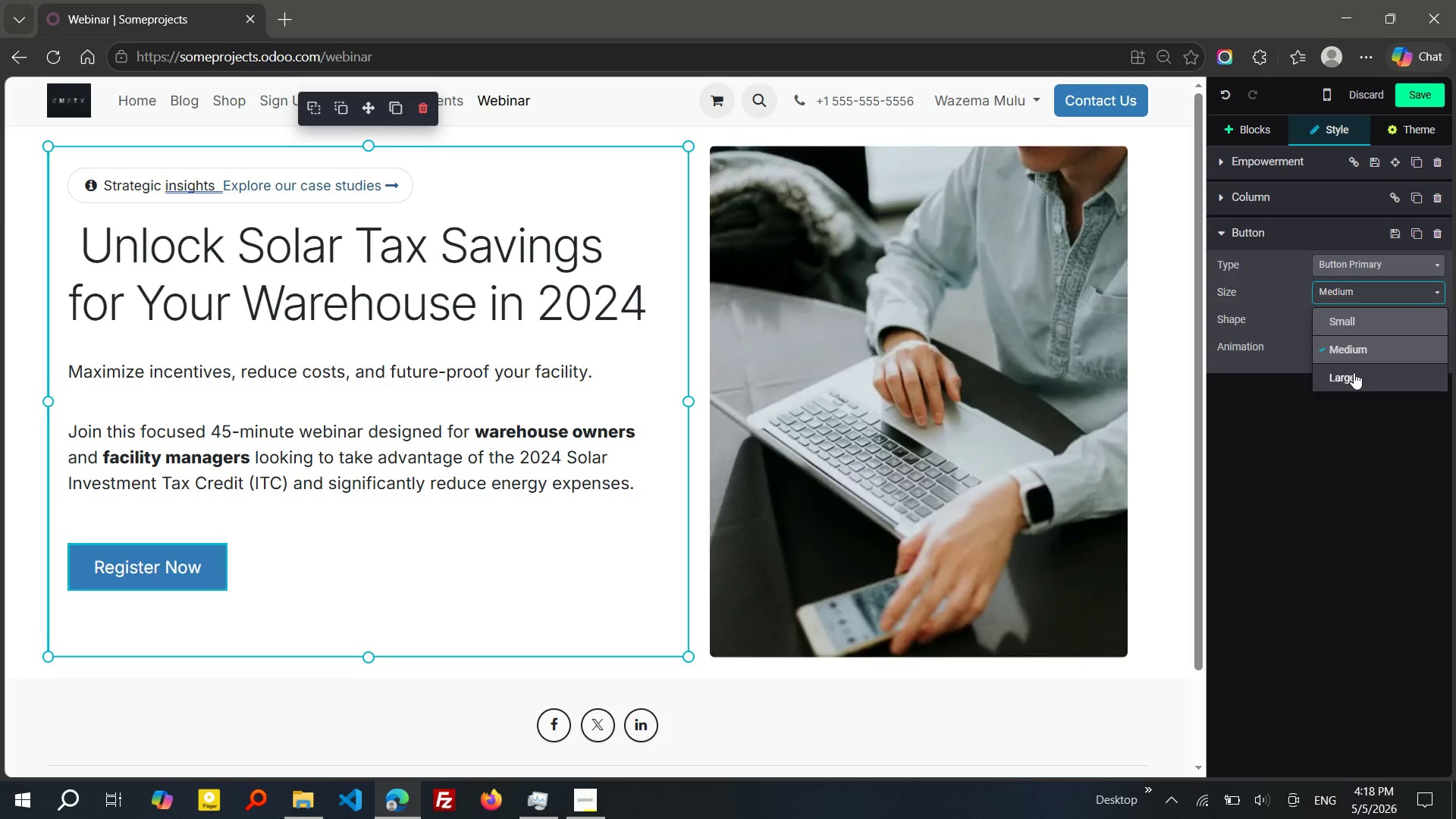 
left_click([1354, 372])
 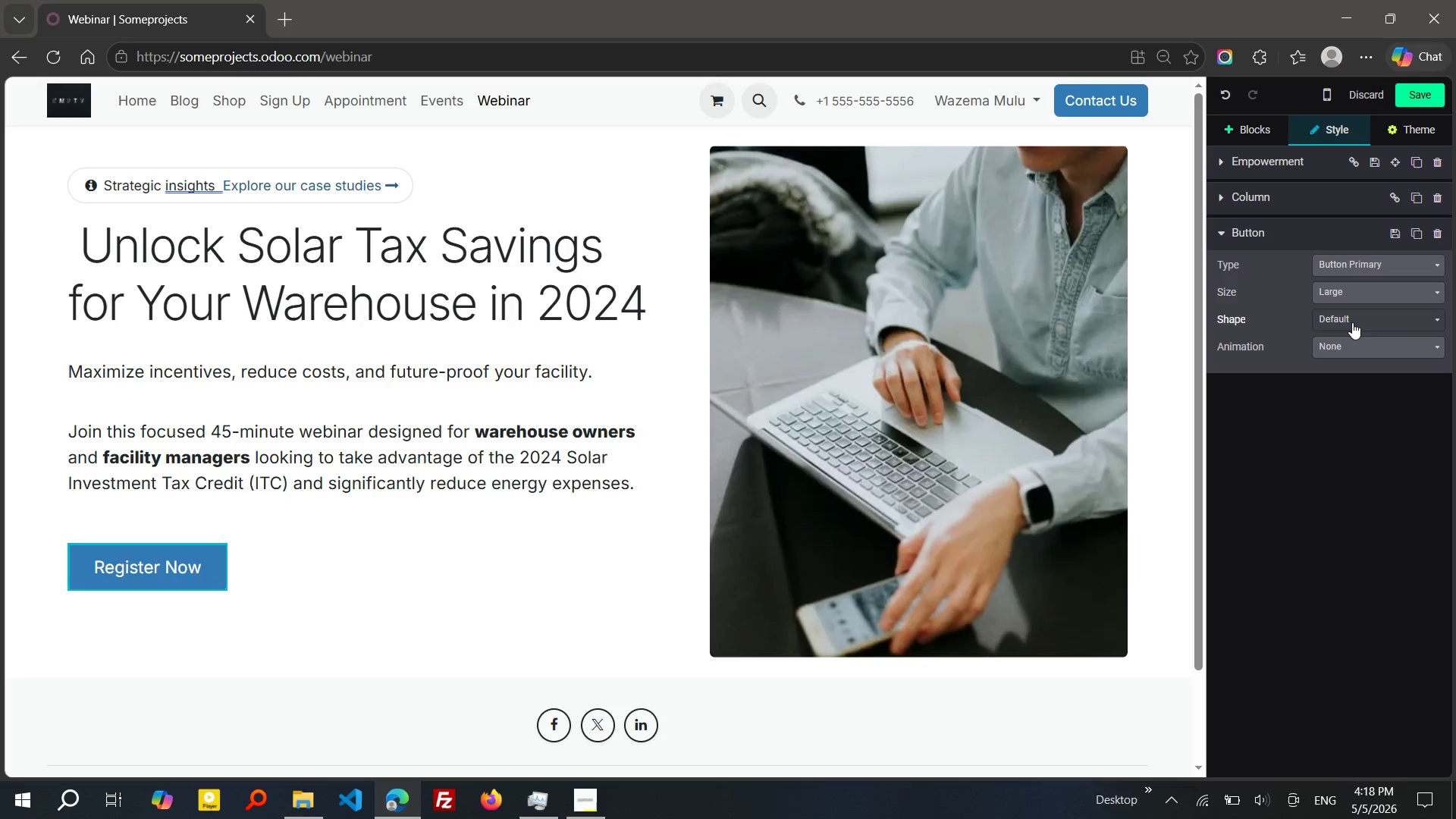 
left_click([1352, 322])
 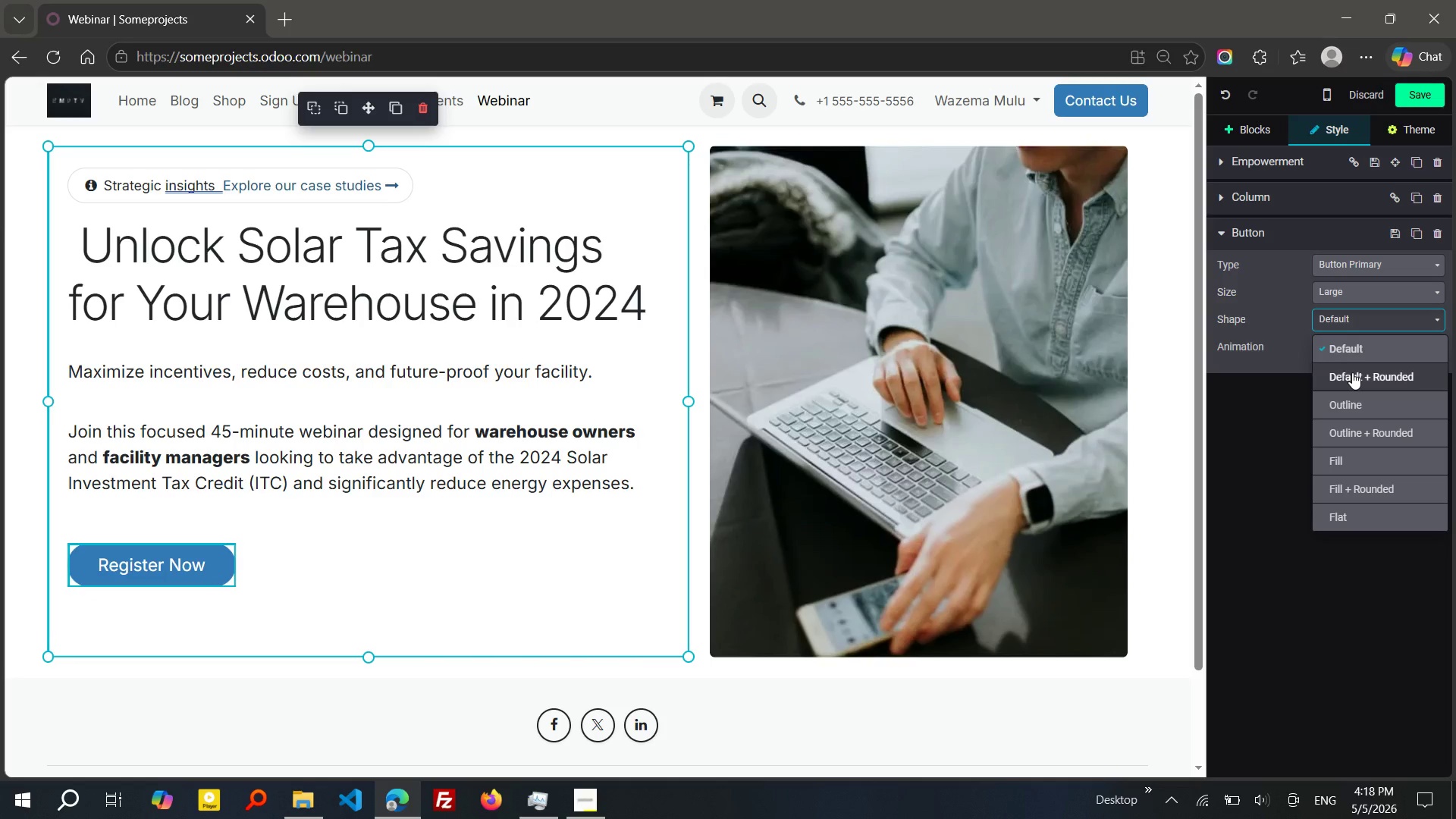 
left_click([1352, 372])
 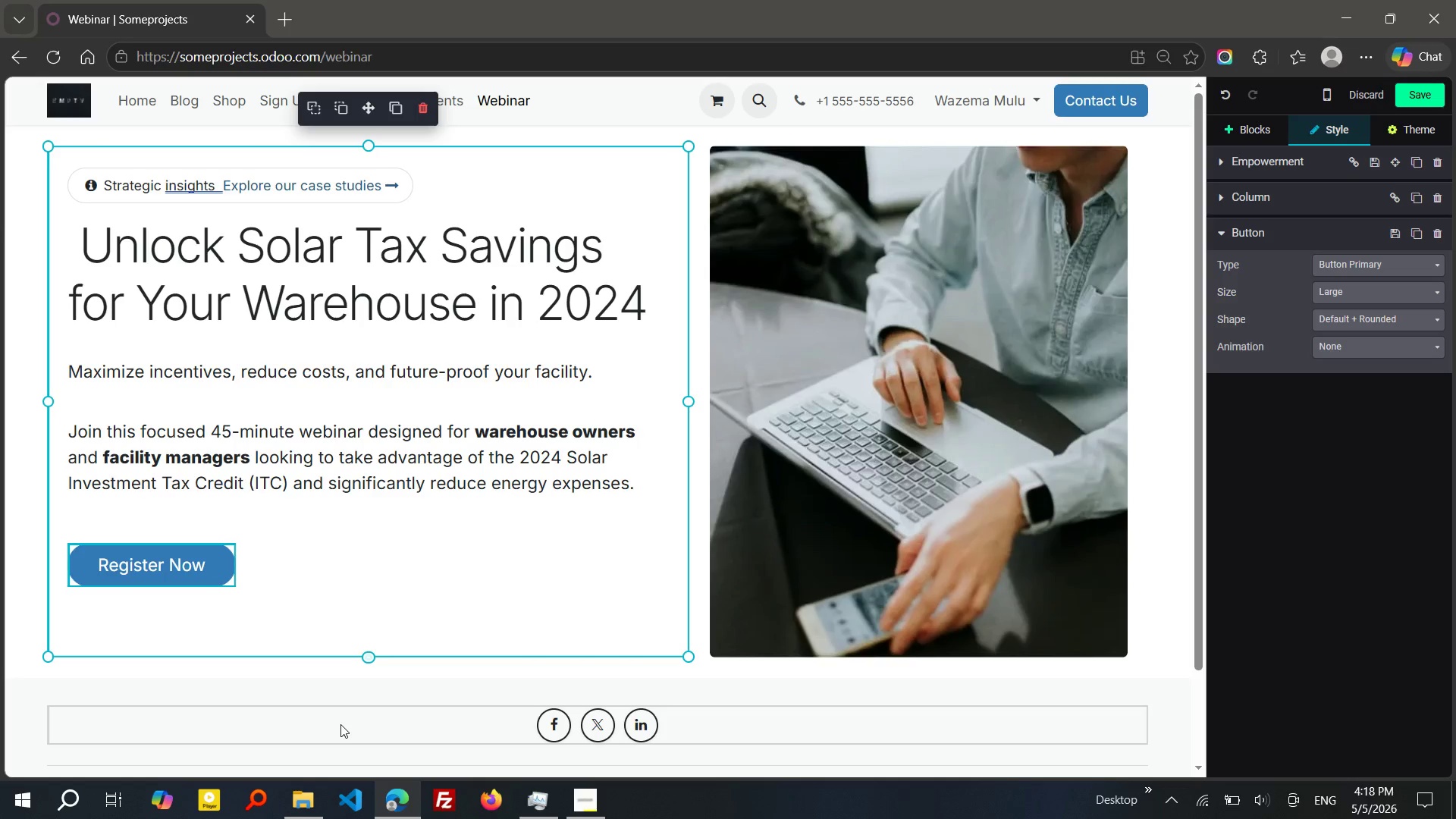 
left_click([340, 724])
 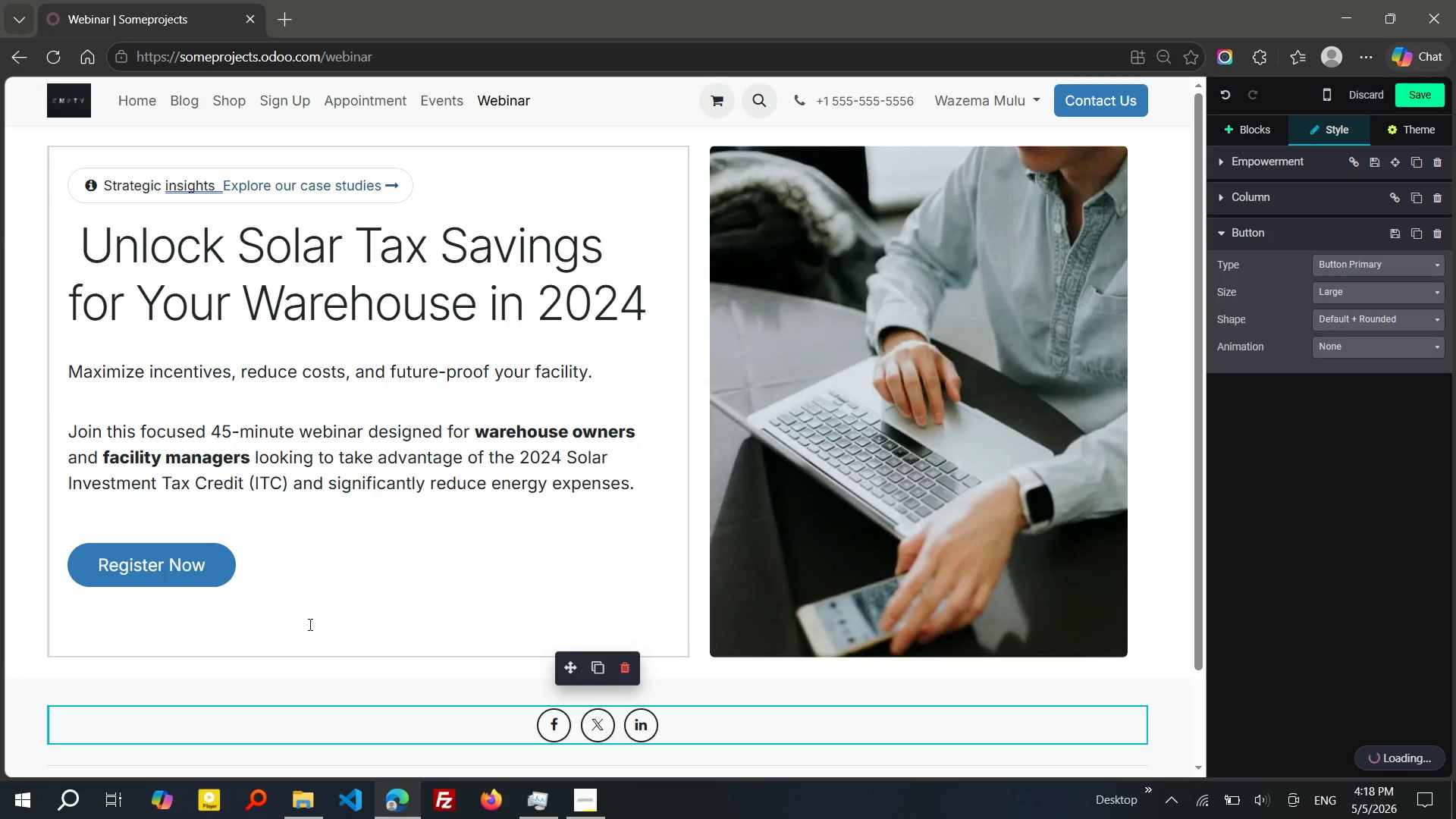 
left_click([309, 624])
 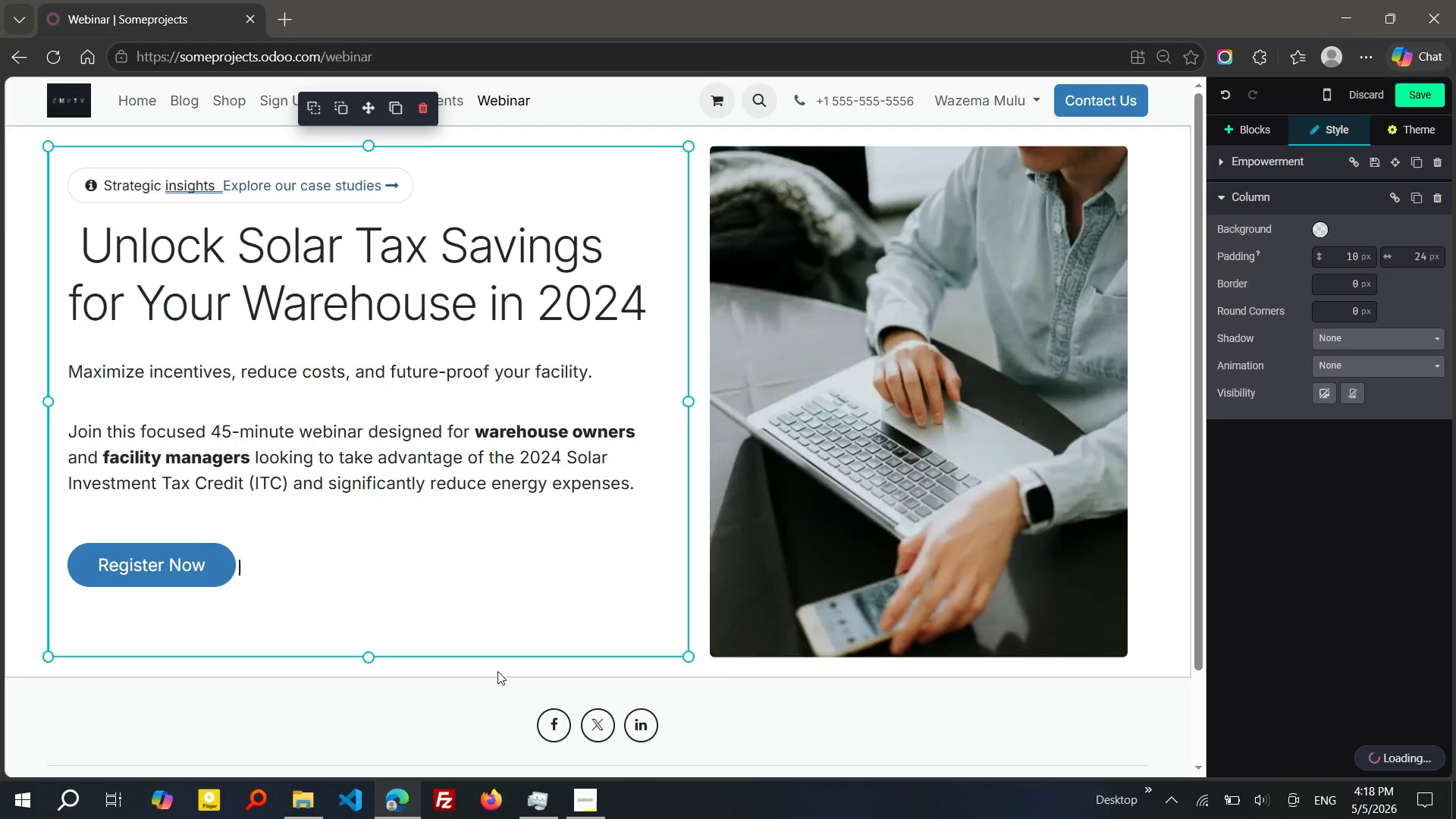 
left_click([497, 671])
 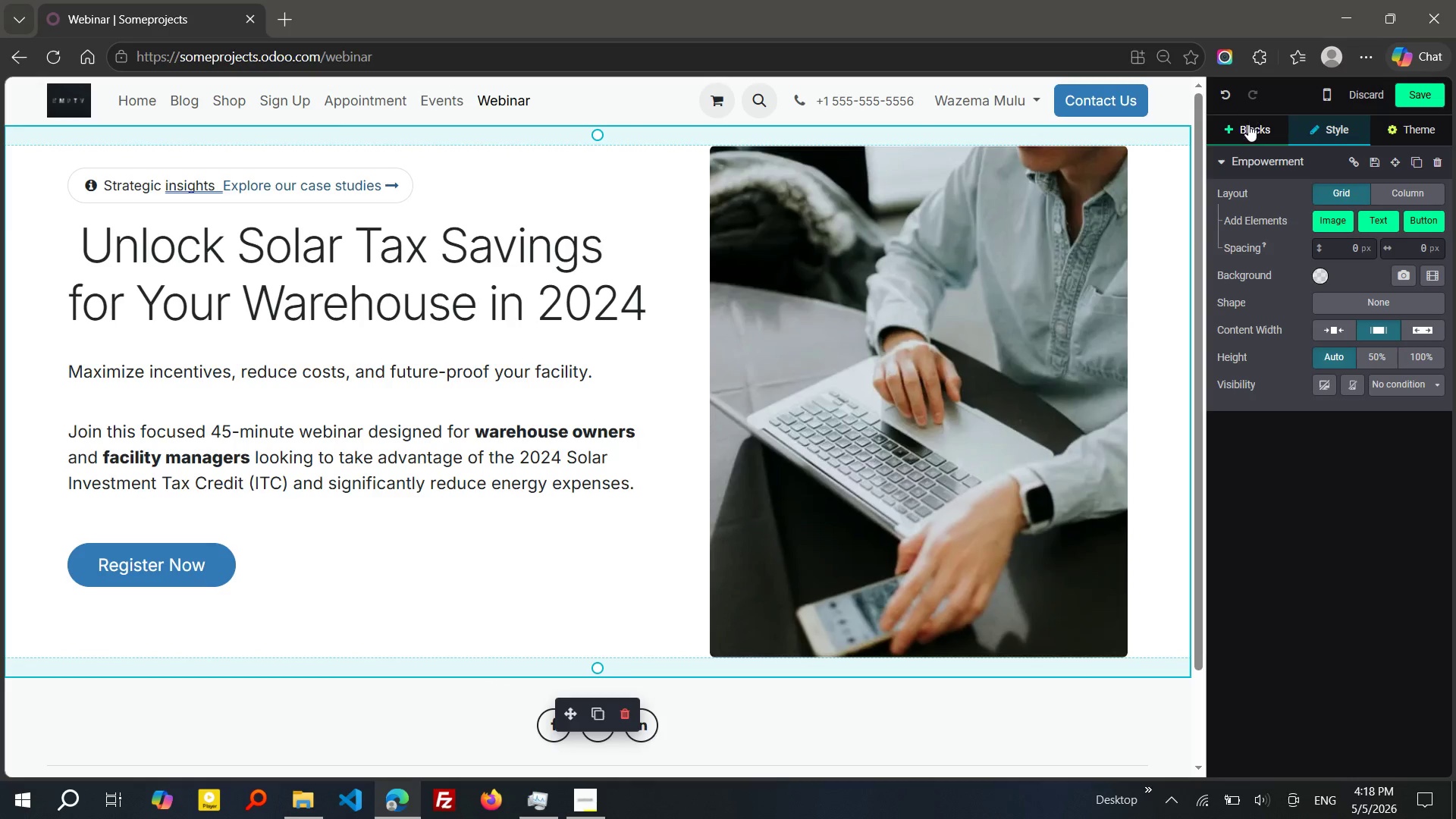 
left_click([1248, 124])
 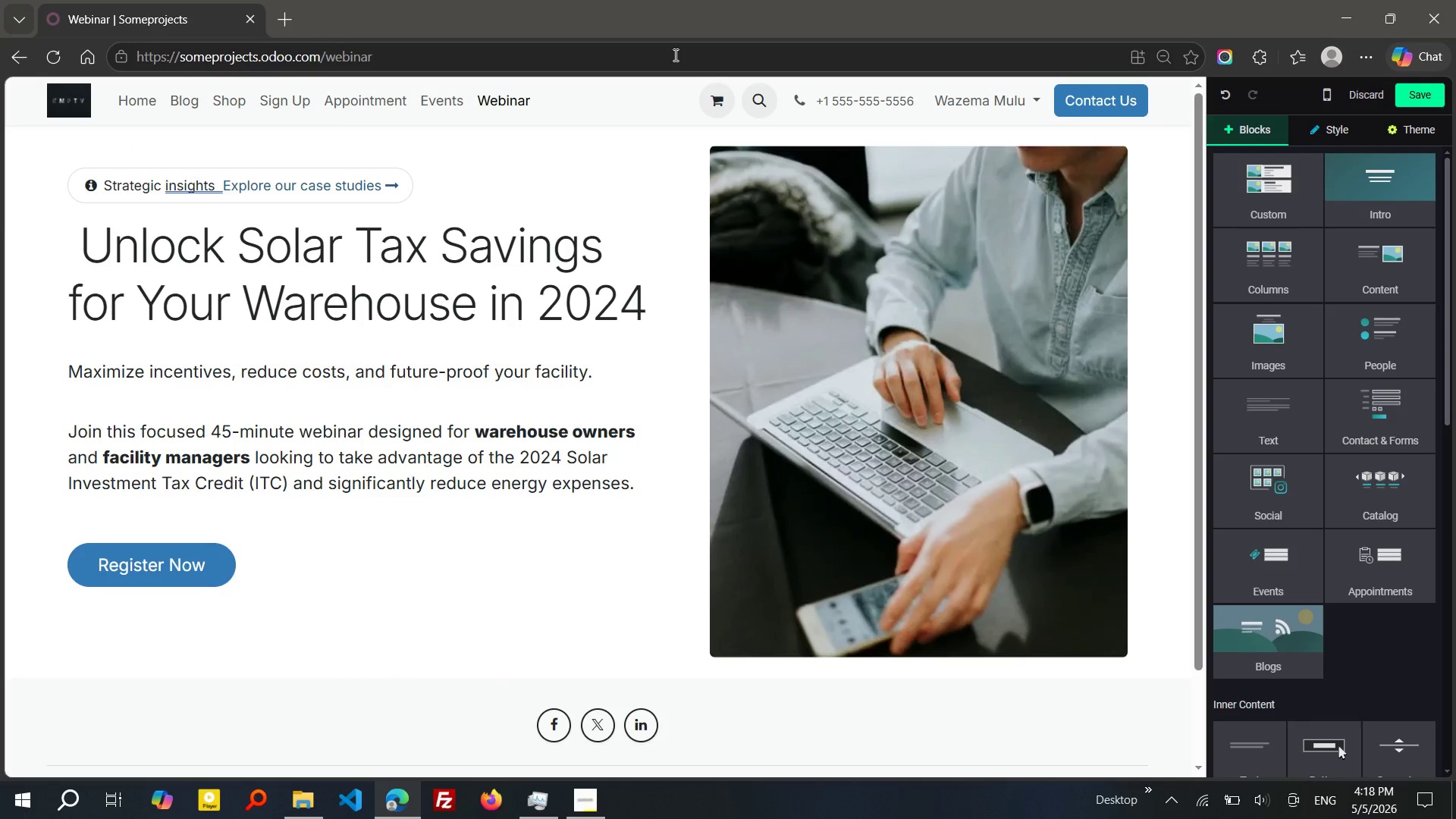 
wait(13.14)
 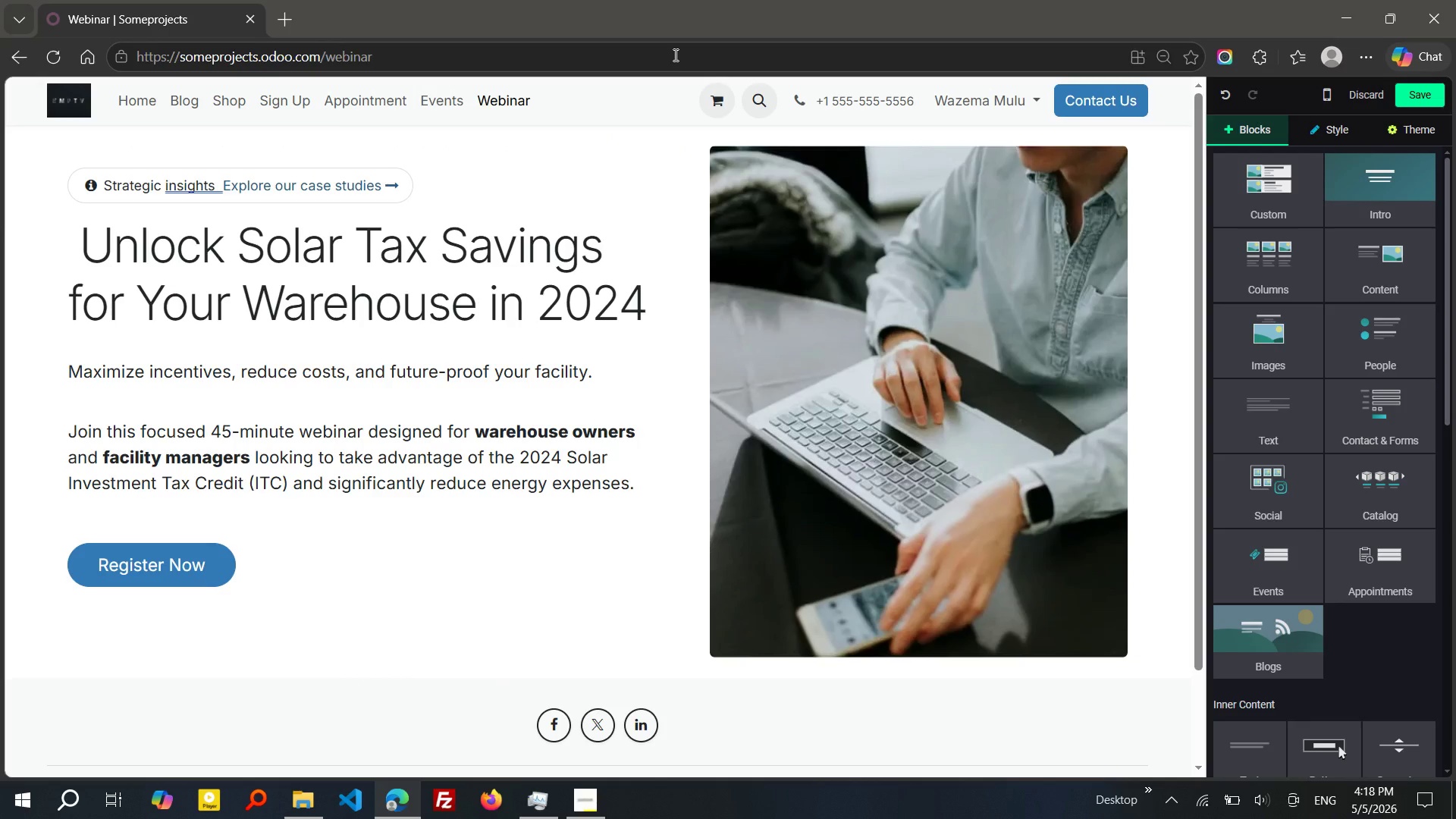 
left_click([277, 191])
 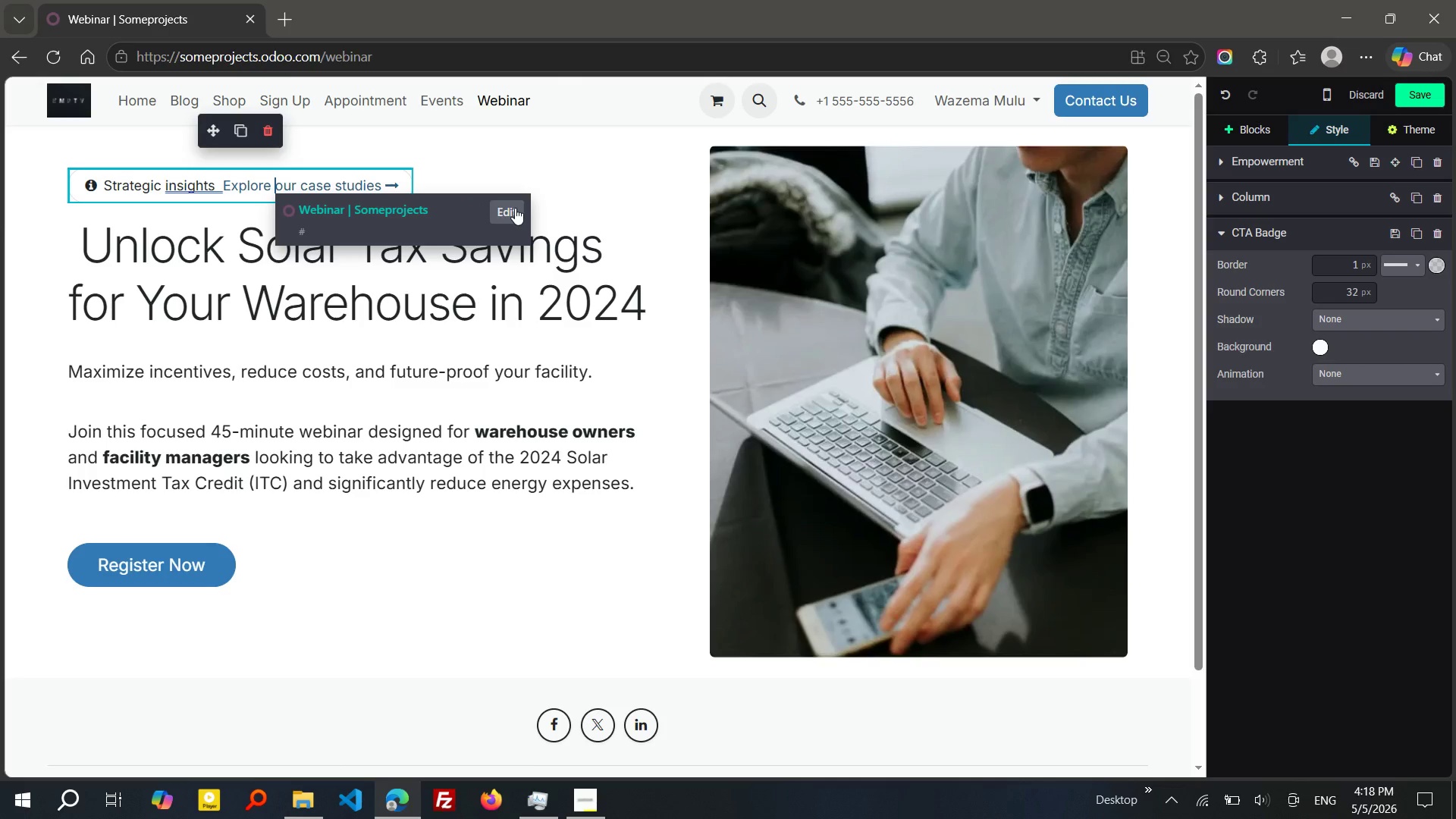 
left_click([515, 208])
 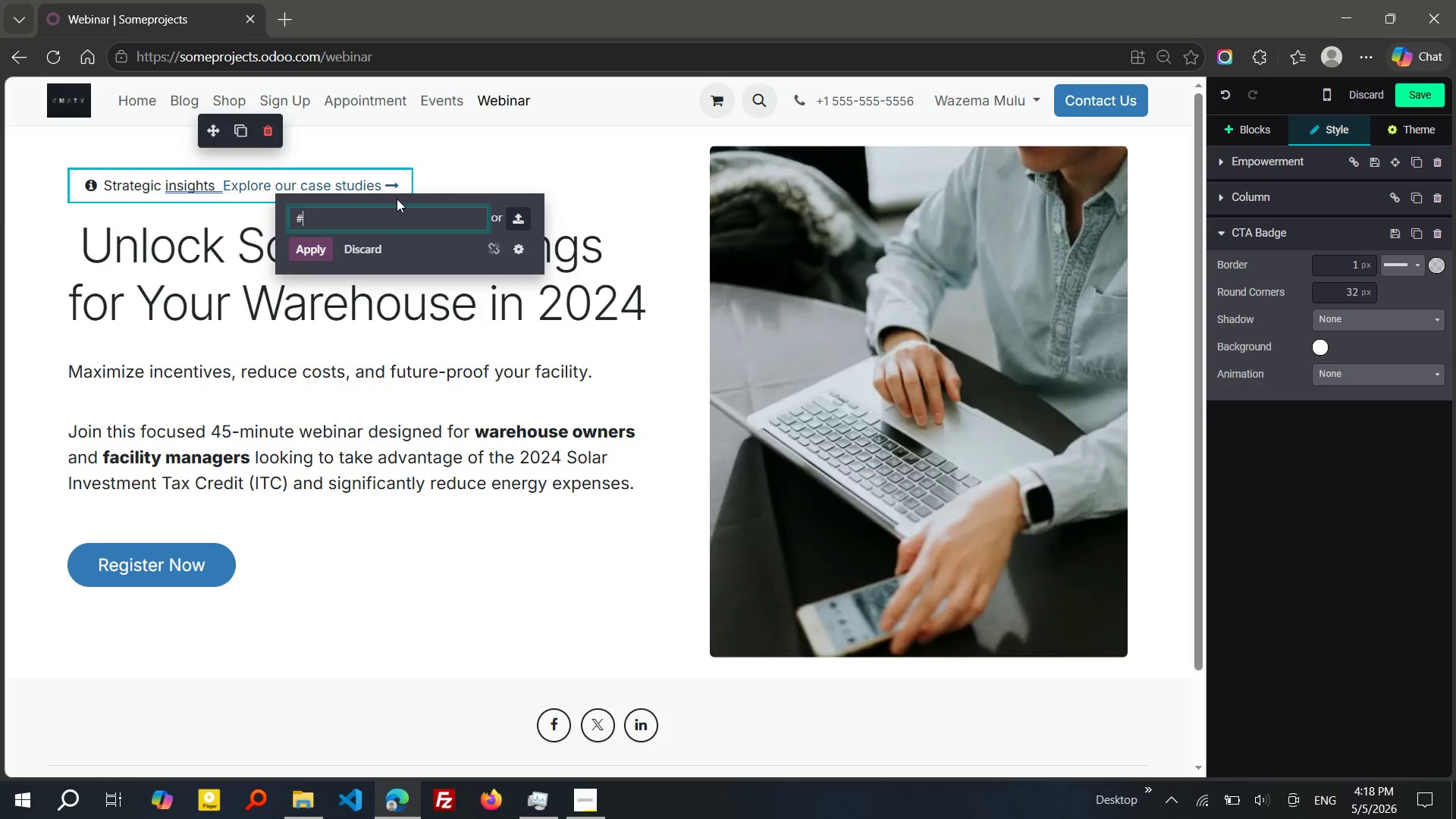 
wait(10.41)
 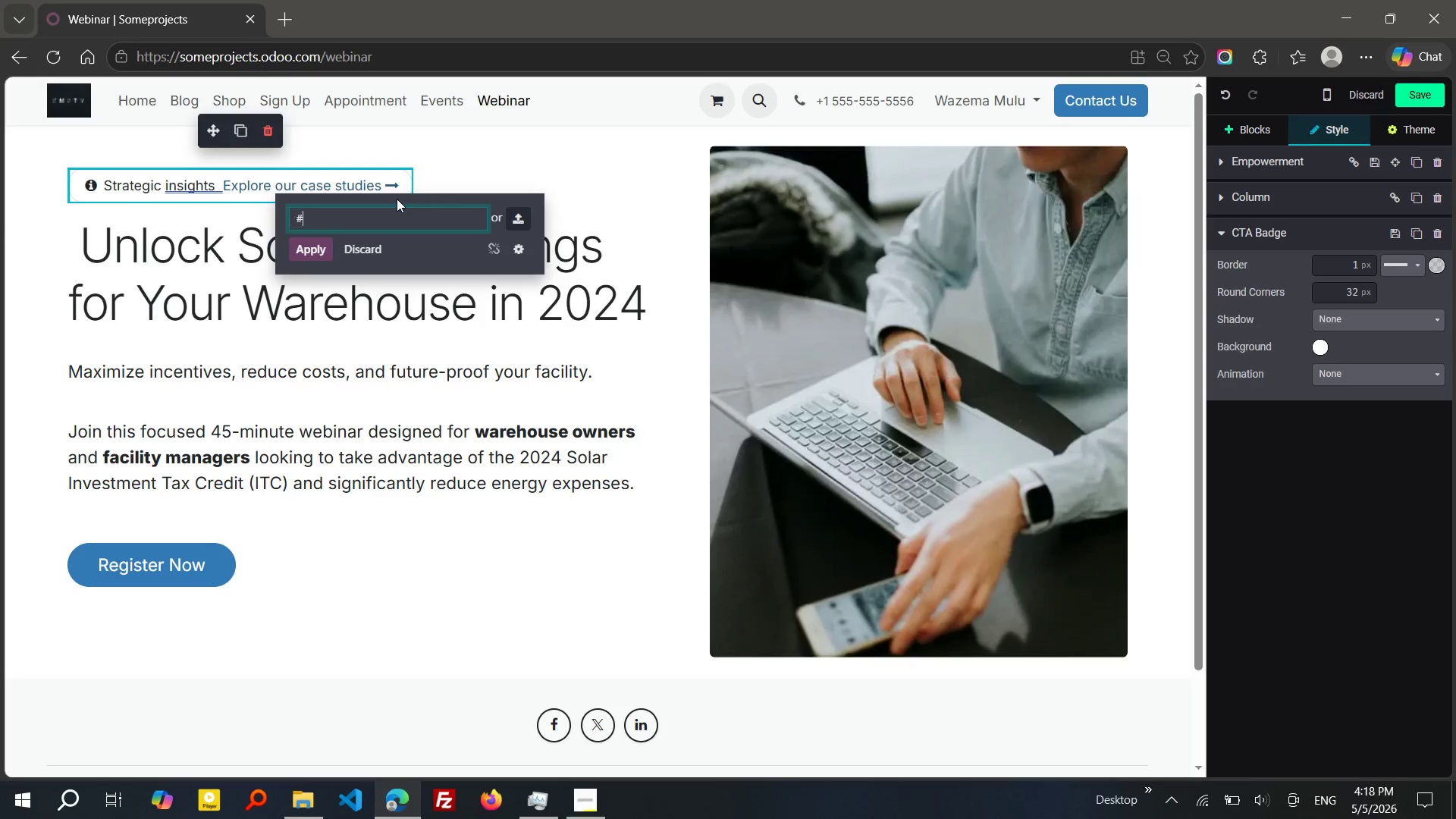 
left_click_drag(start_coordinate=[300, 177], to_coordinate=[380, 181])
 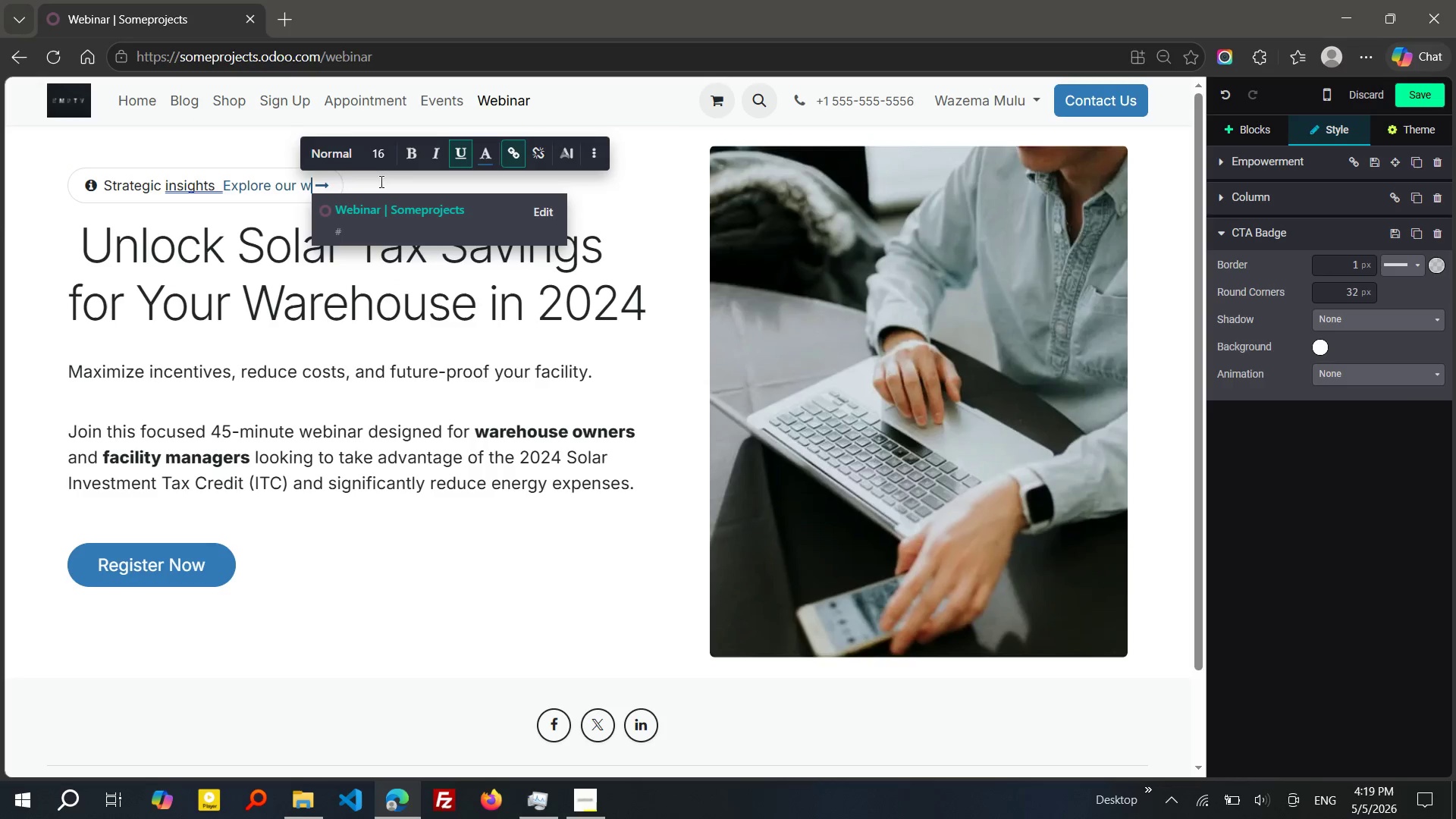 
type(webinars)
 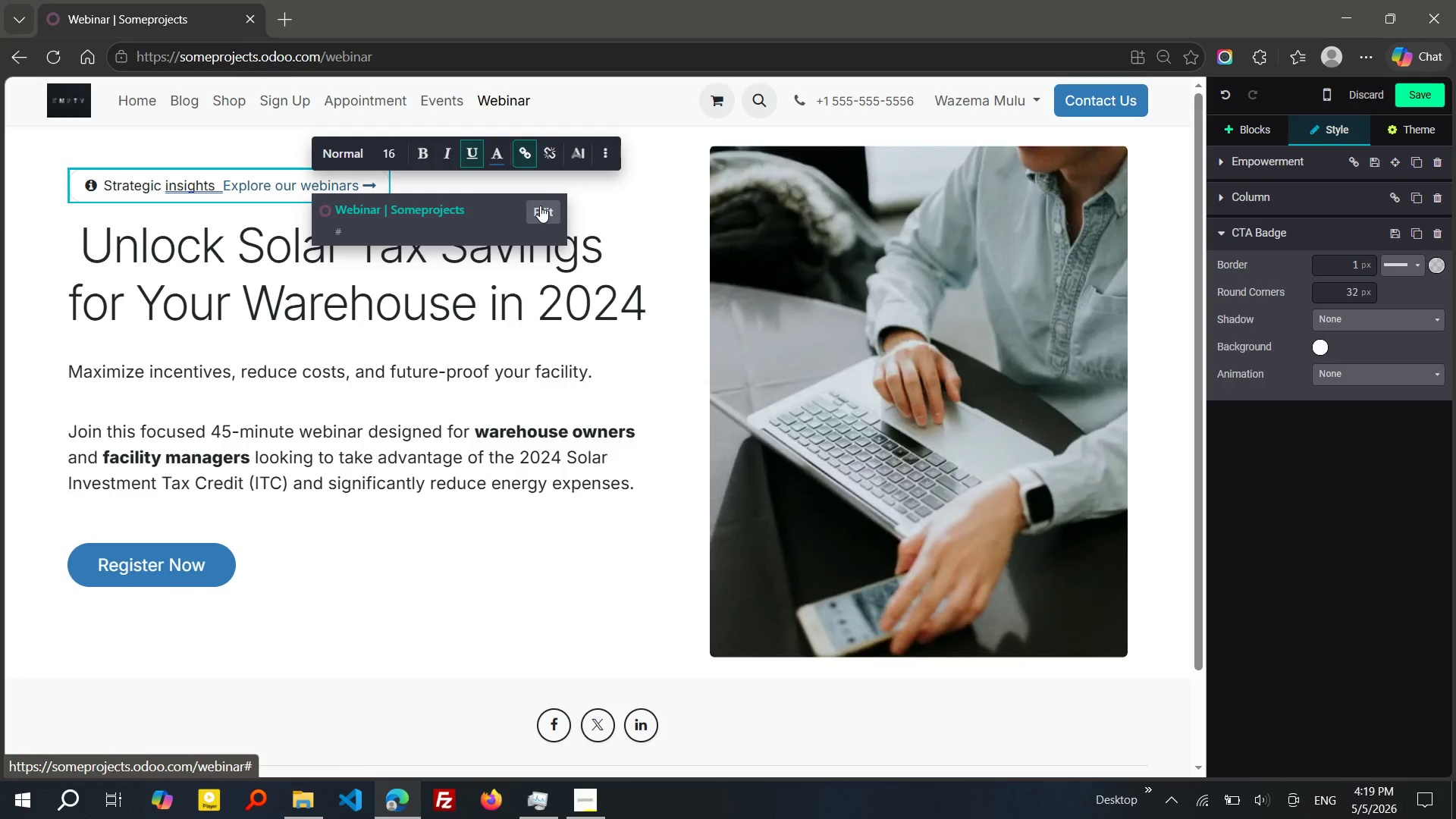 
left_click([540, 206])
 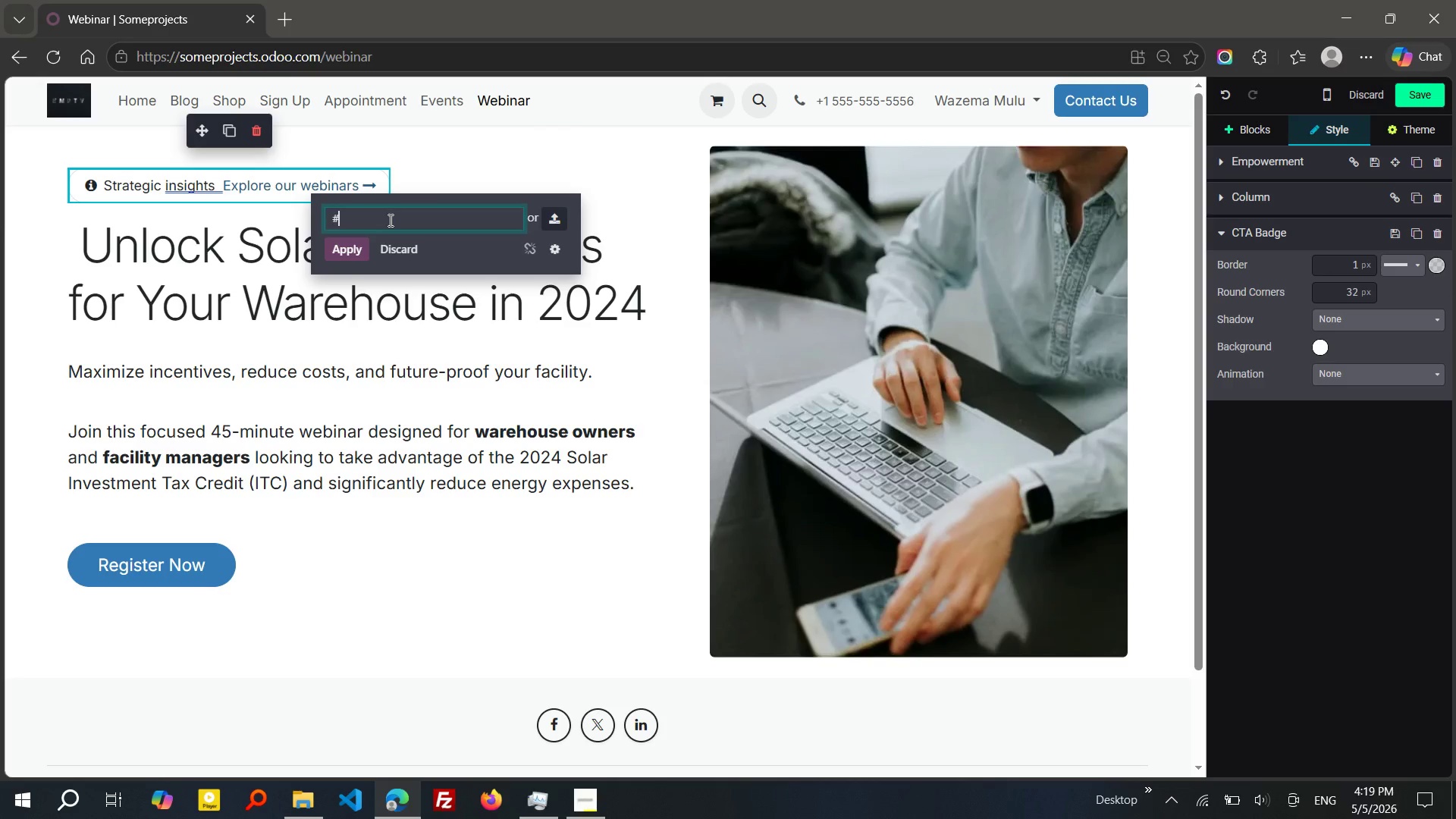 
key(Backspace)
type(/even)
 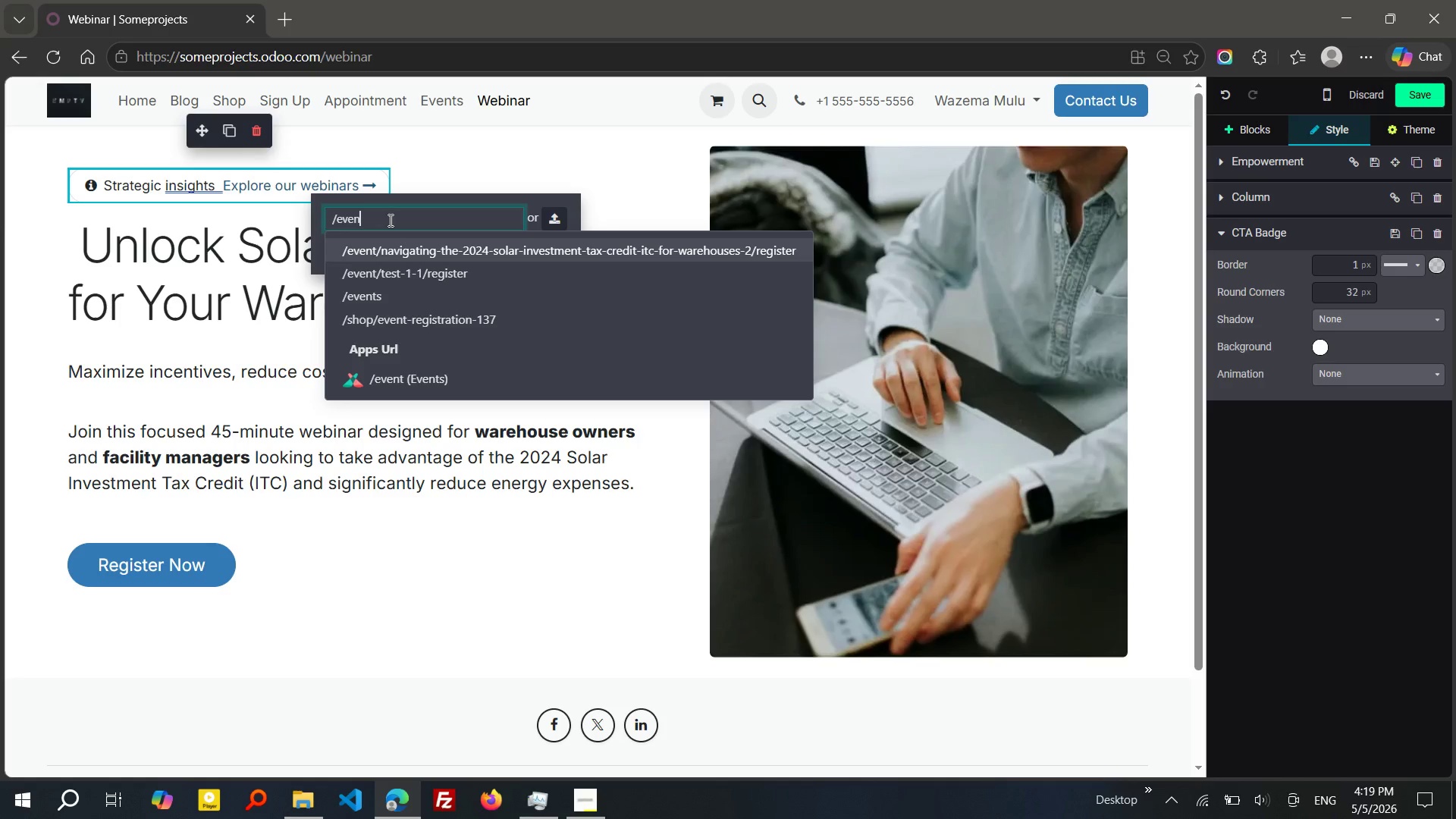 
wait(8.22)
 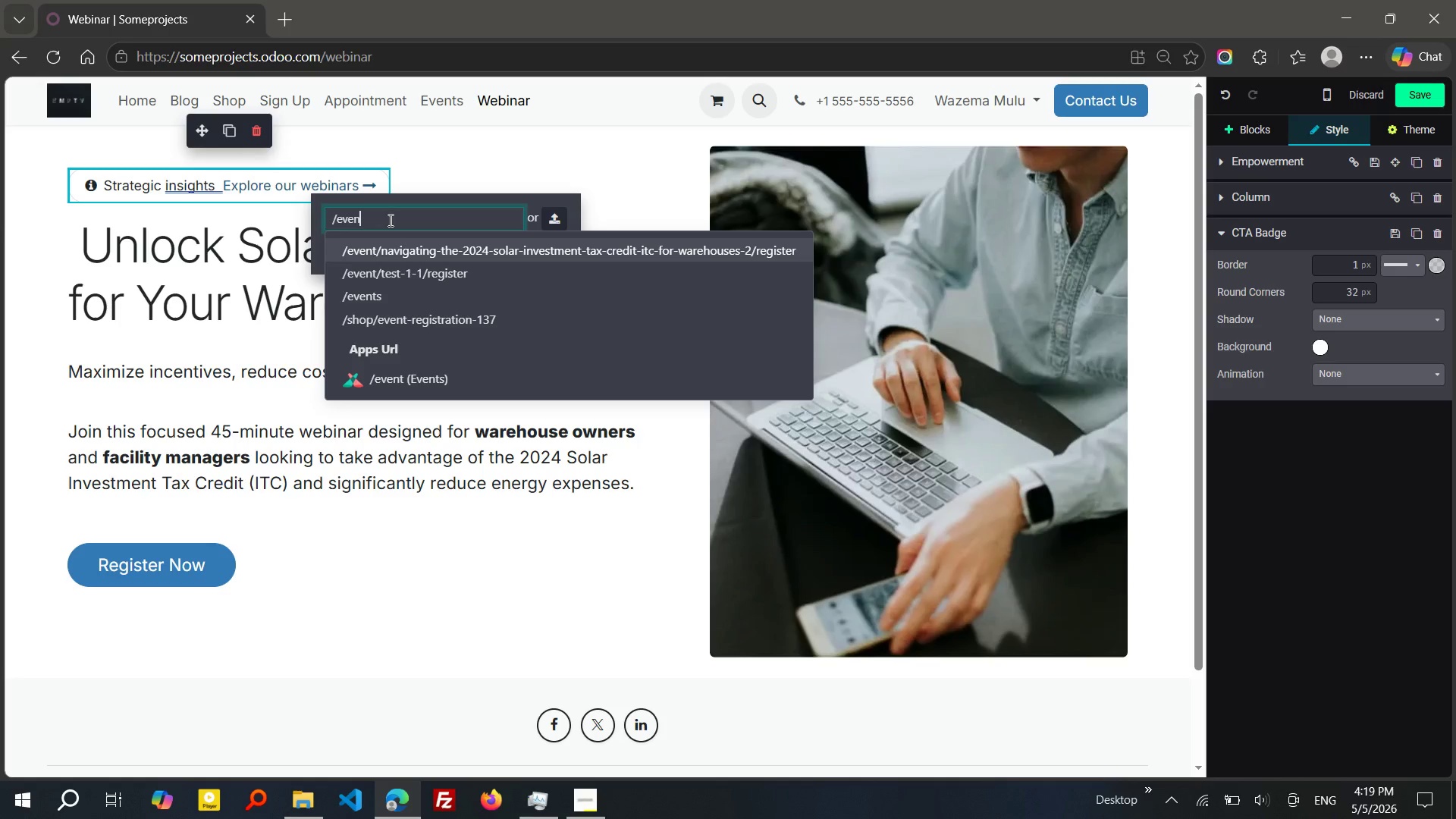 
left_click([406, 252])
 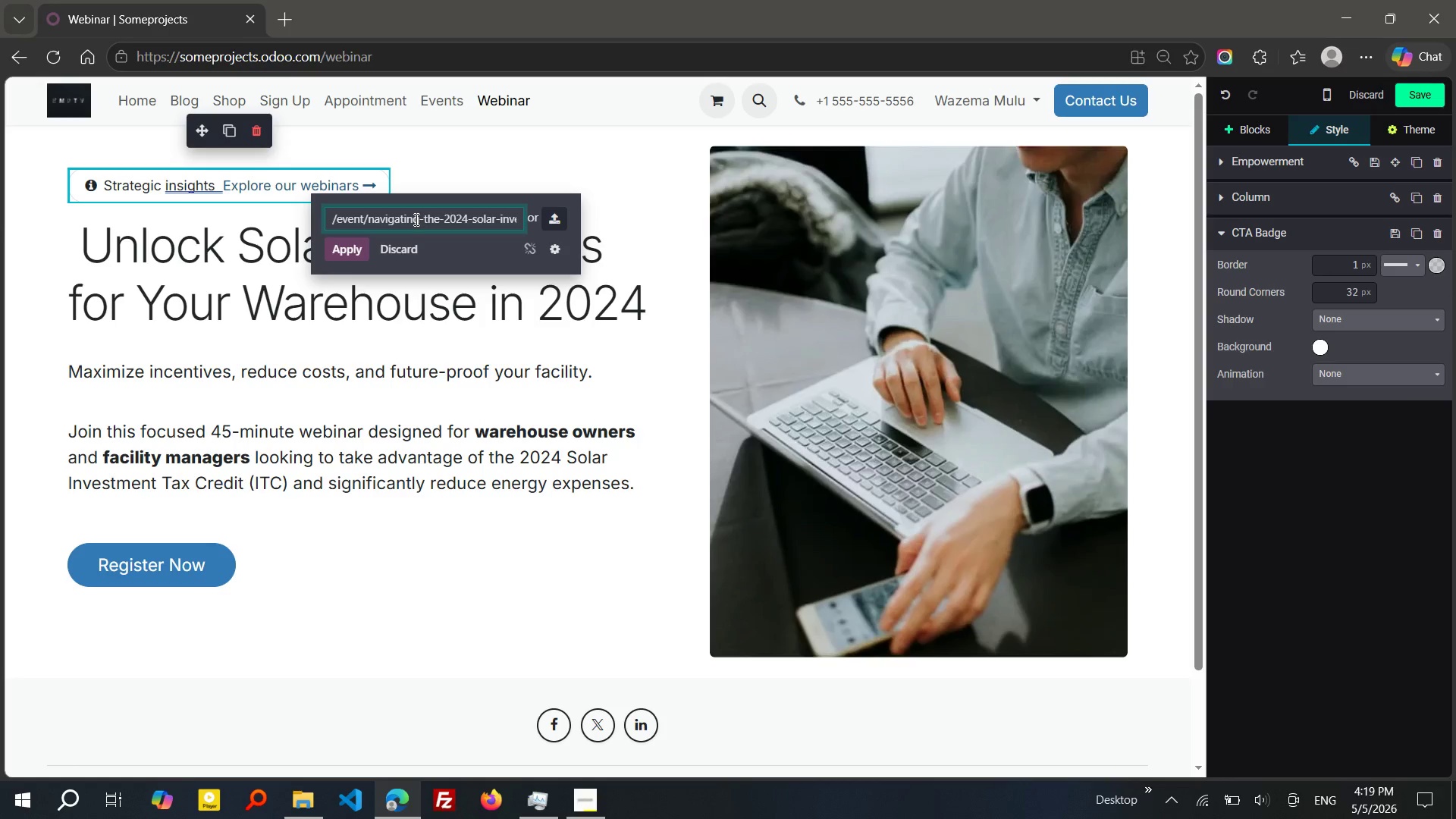 
left_click([415, 216])
 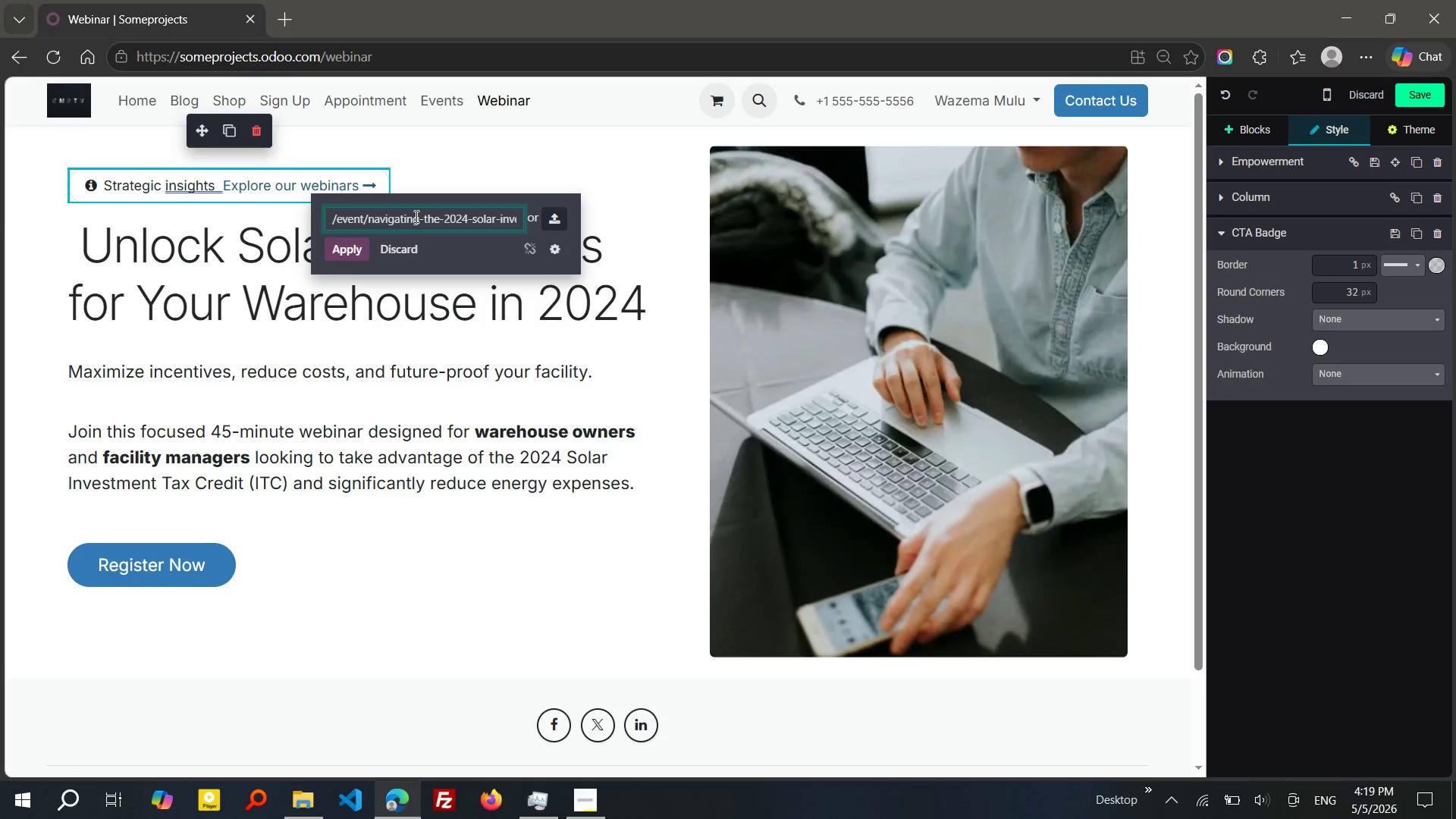 
hold_key(key=ControlLeft, duration=1.17)
 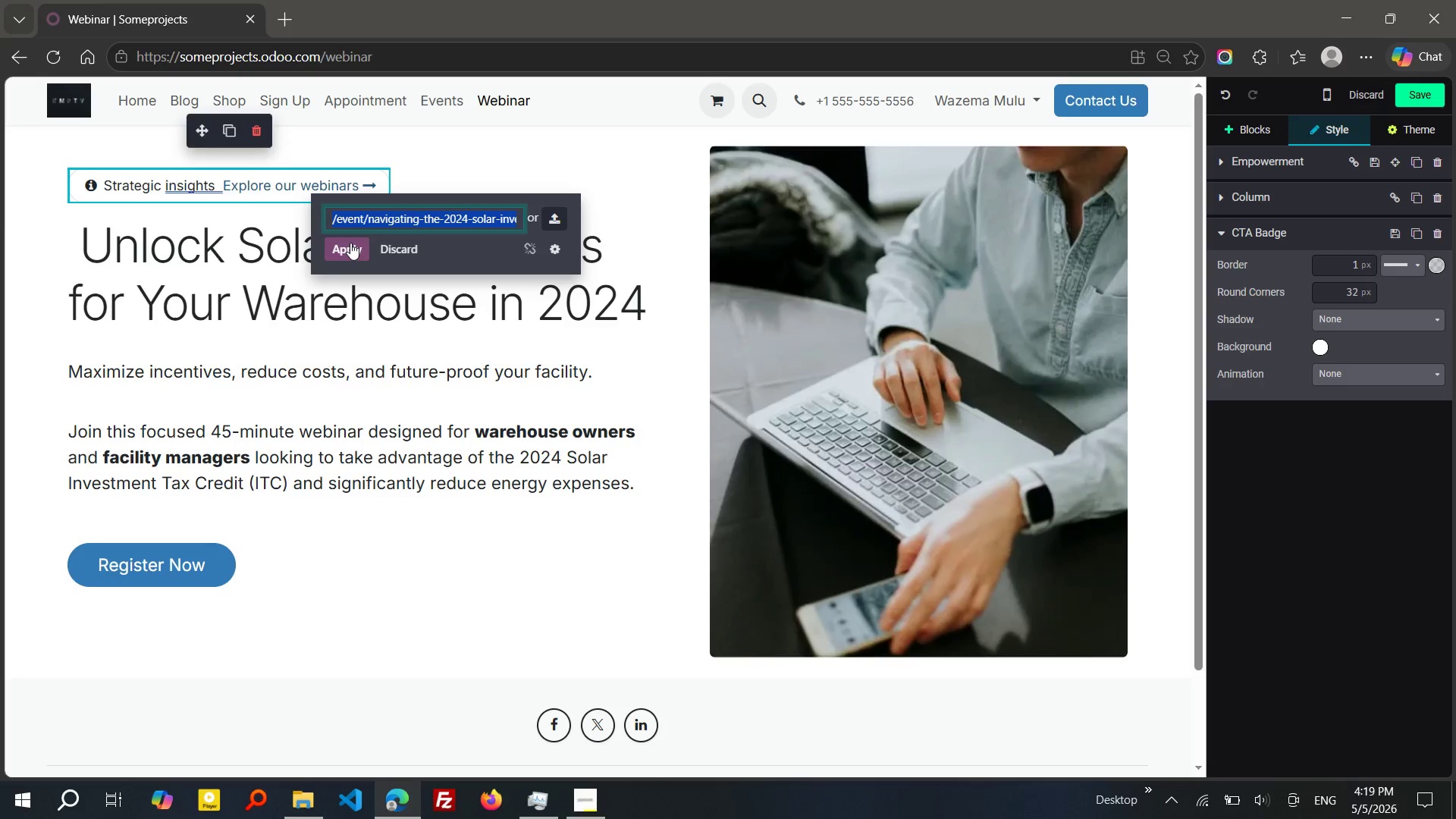 
type(ac)
 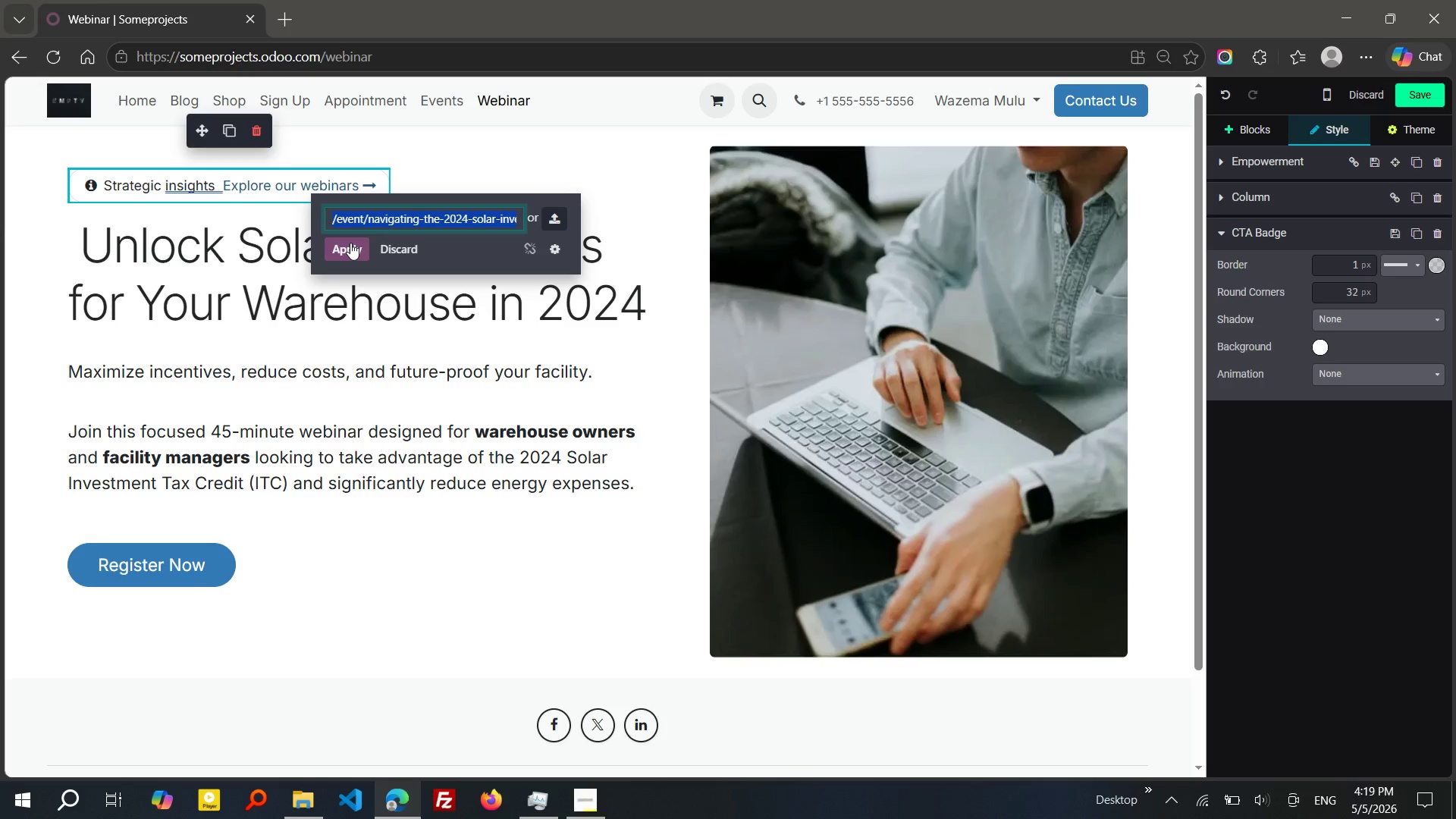 
left_click([350, 243])
 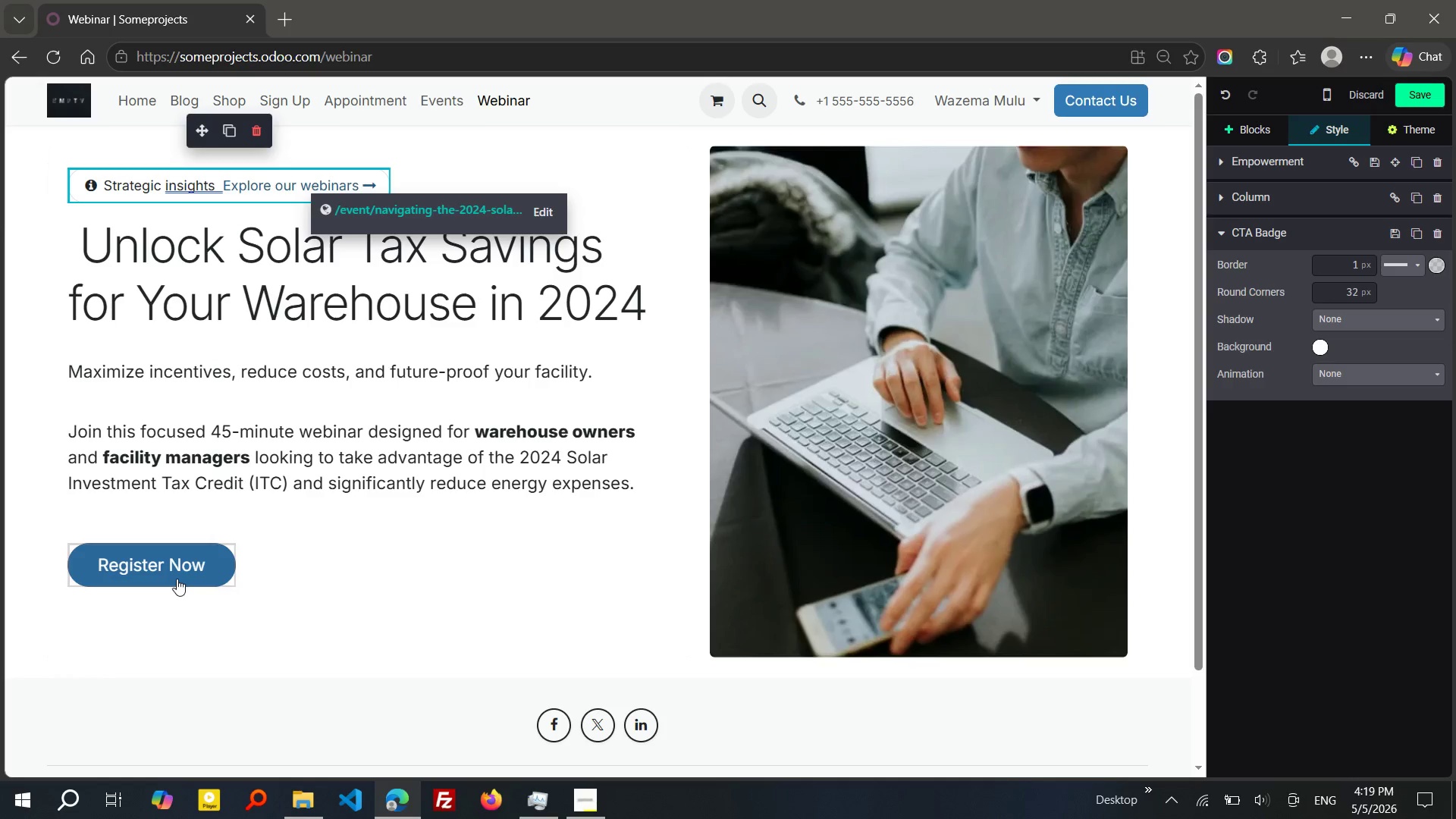 
left_click([177, 579])
 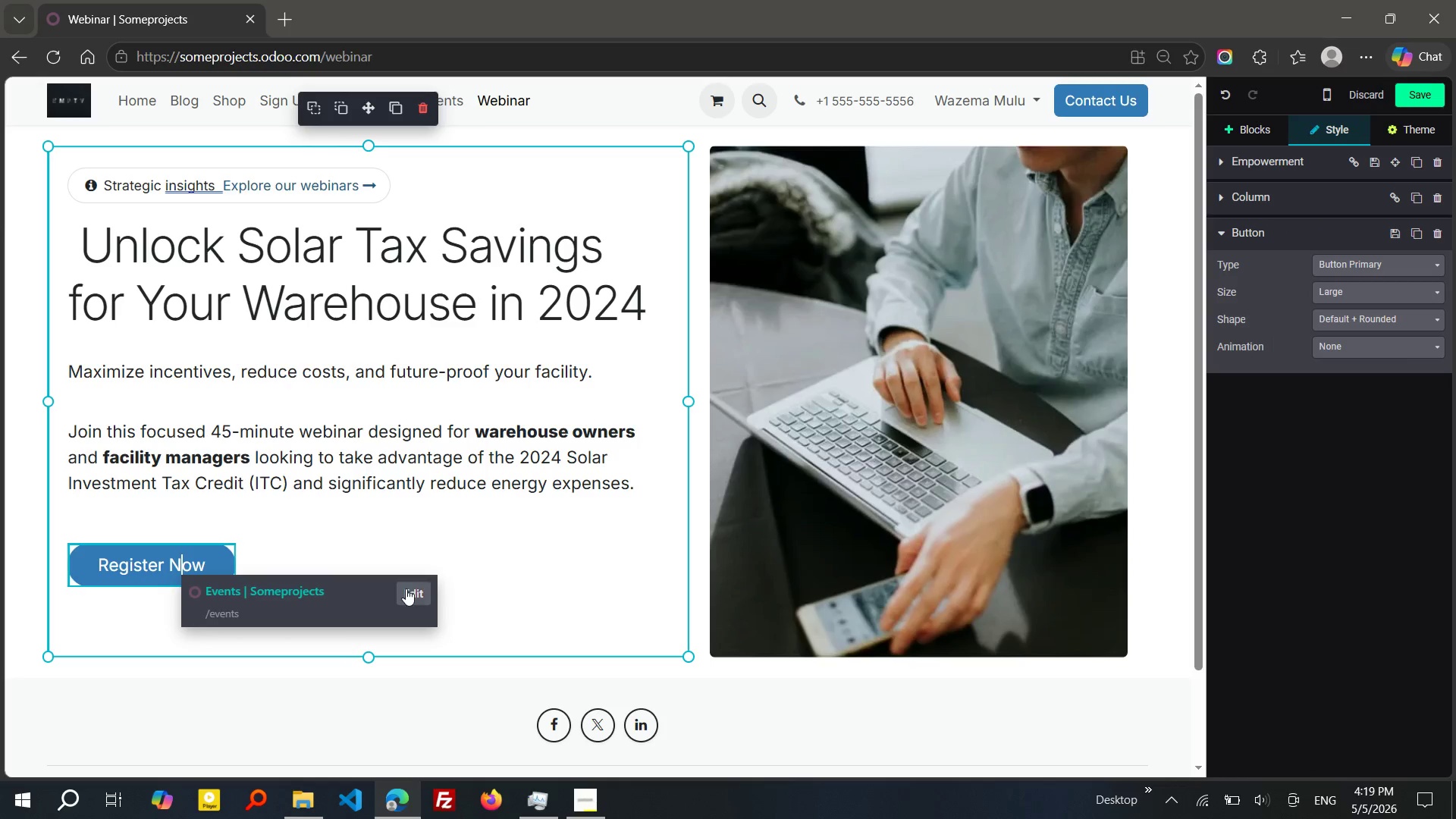 
left_click([406, 588])
 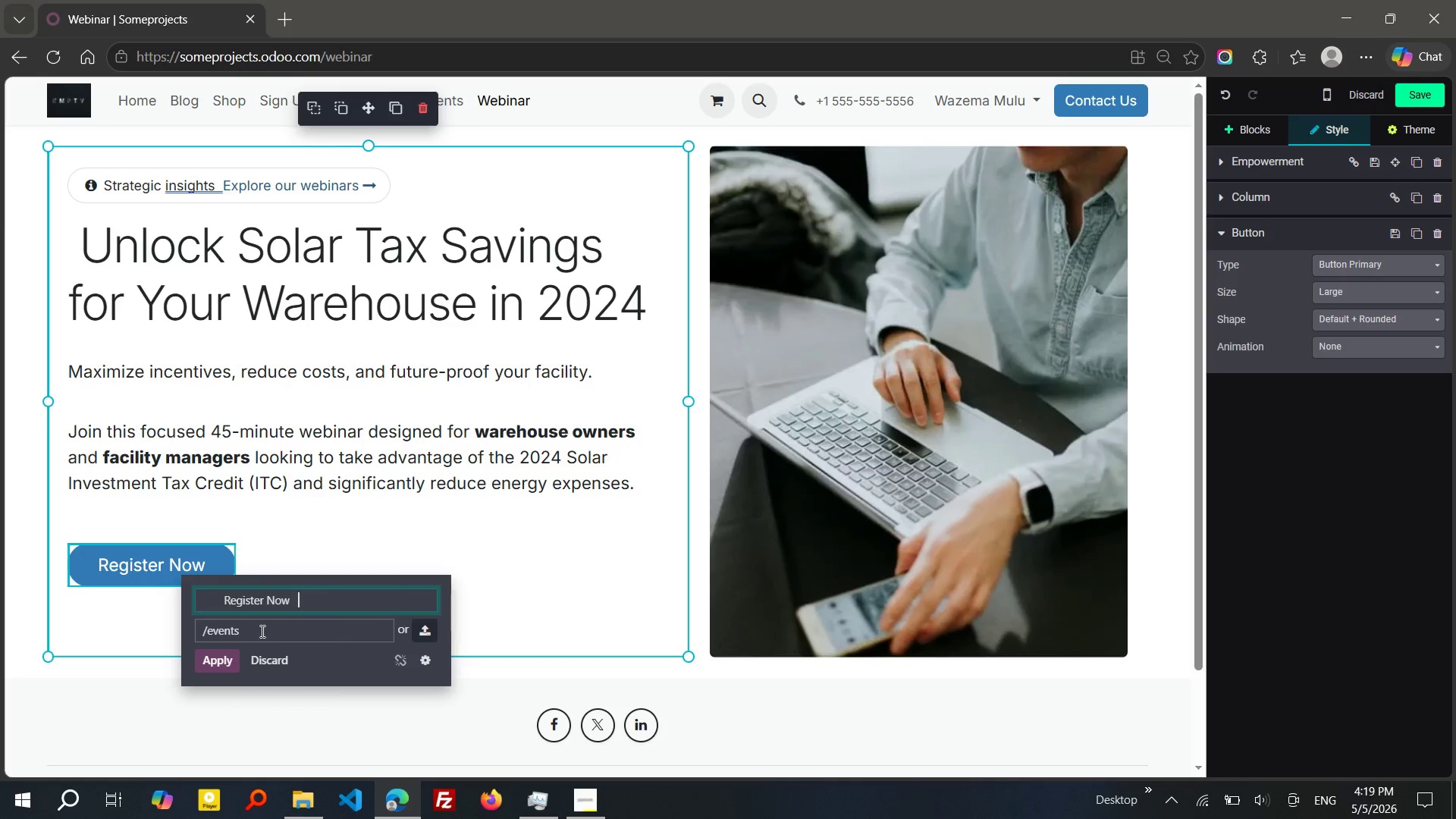 
left_click_drag(start_coordinate=[256, 632], to_coordinate=[181, 632])
 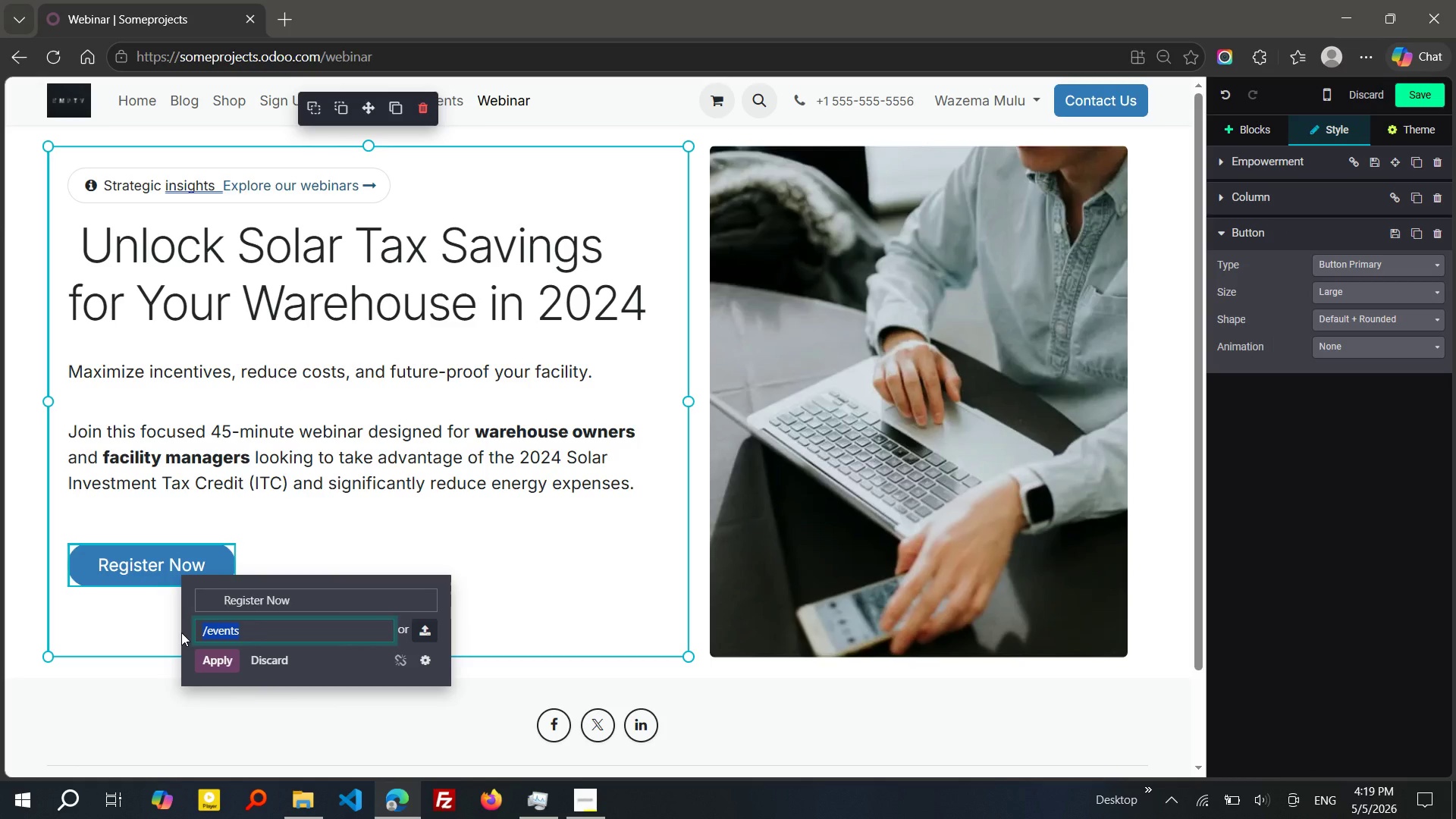 
key(Control+V)
 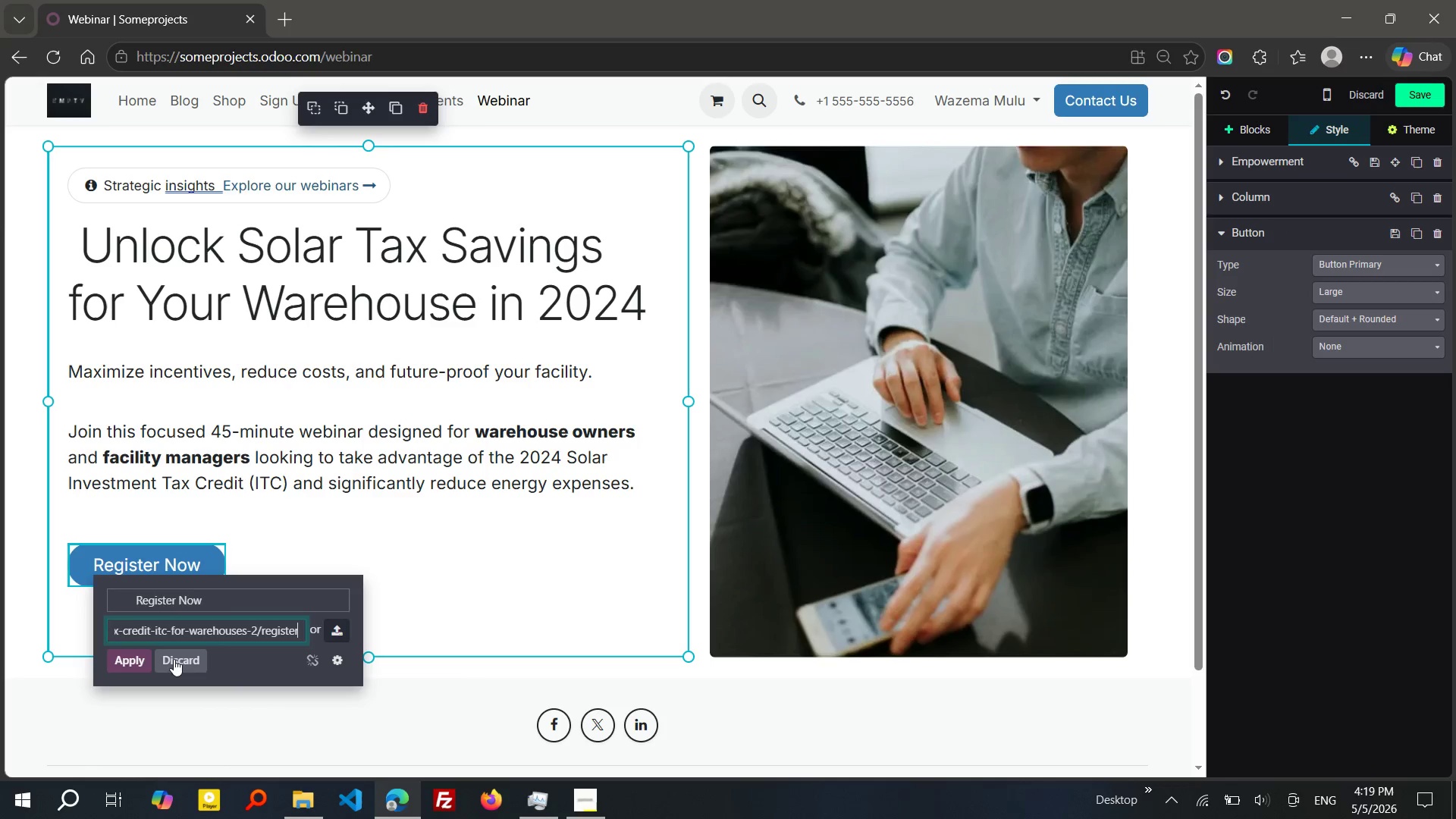 
left_click([140, 659])
 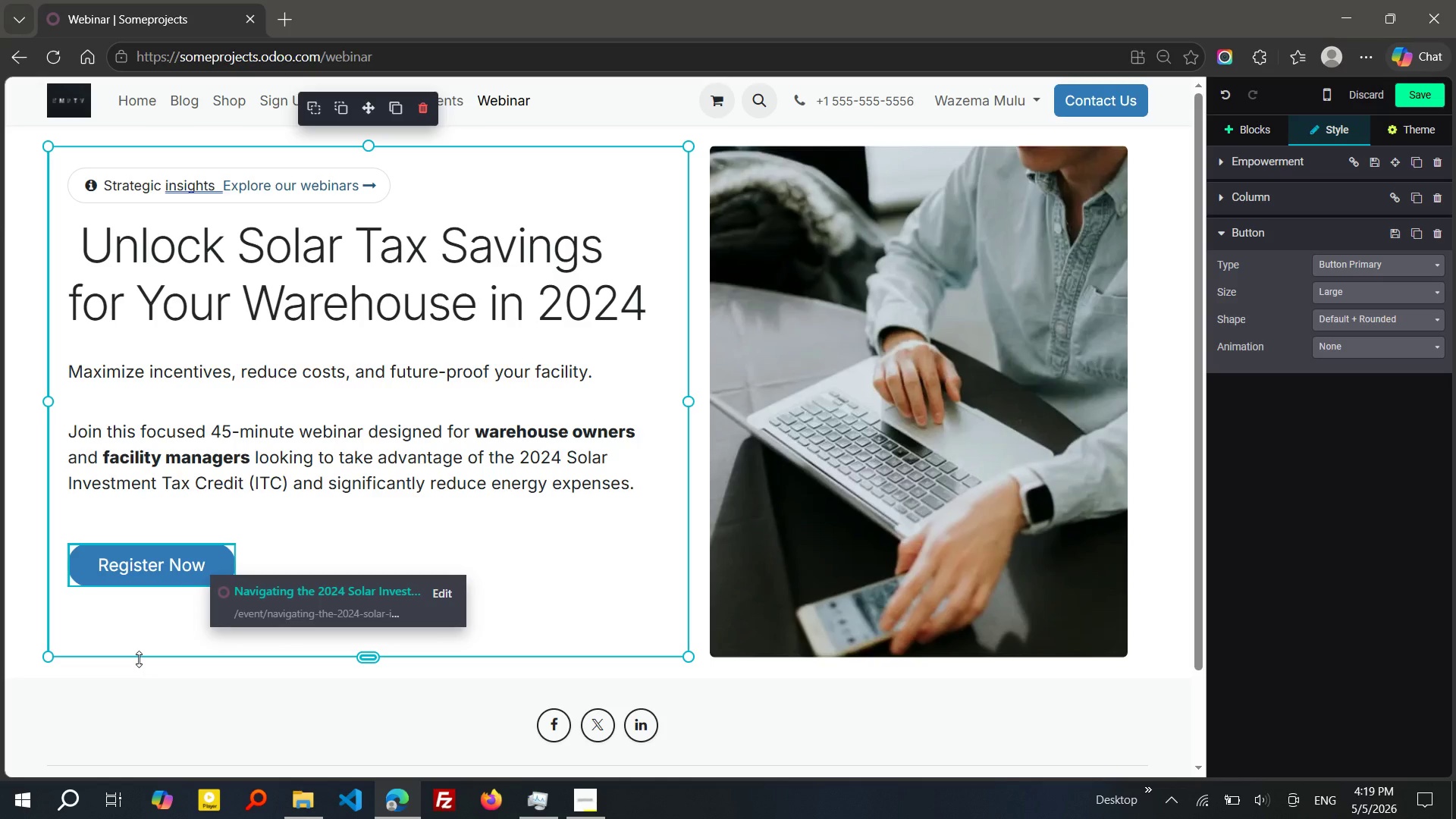 
wait(19.81)
 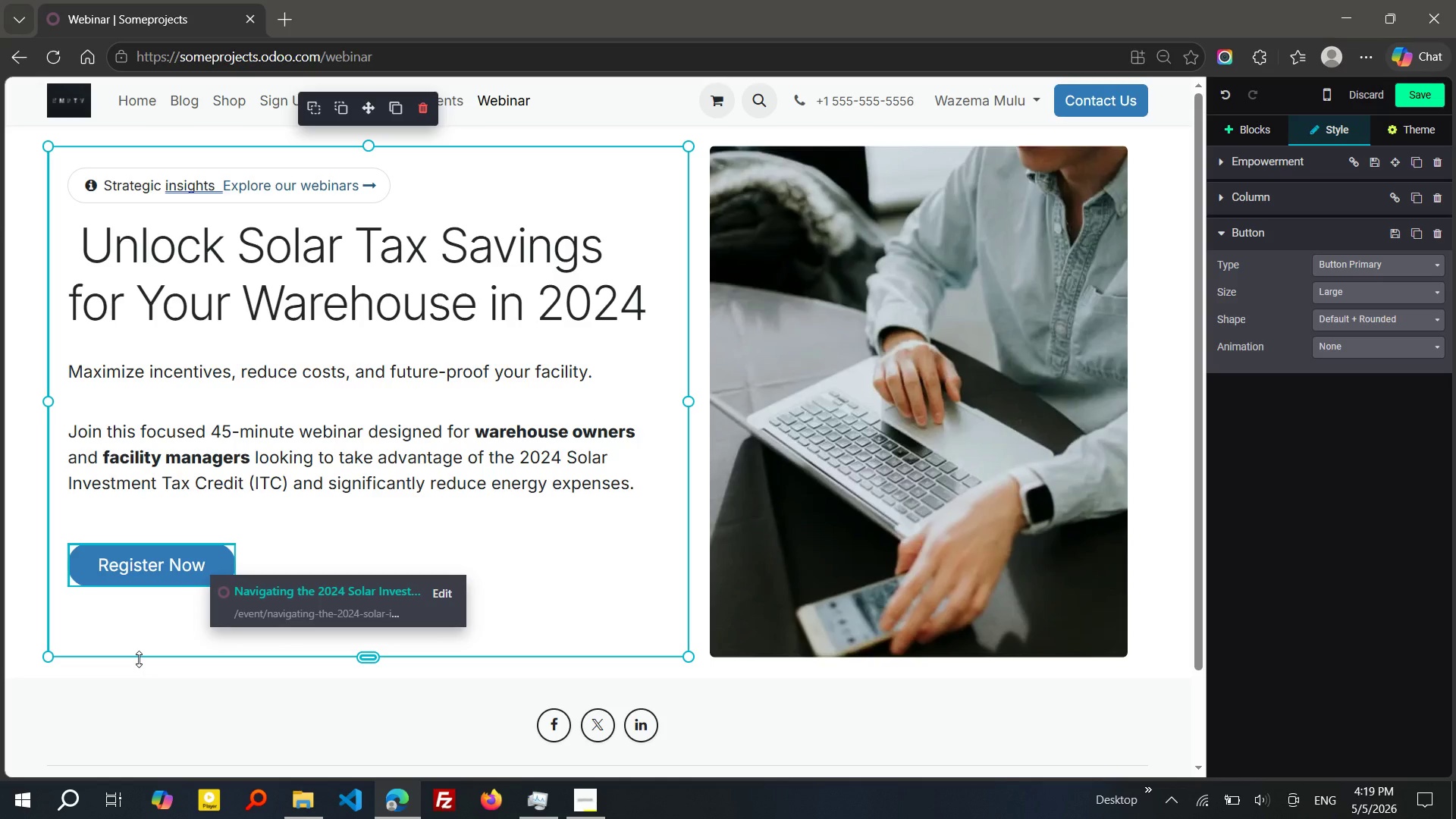 
left_click([524, 675])
 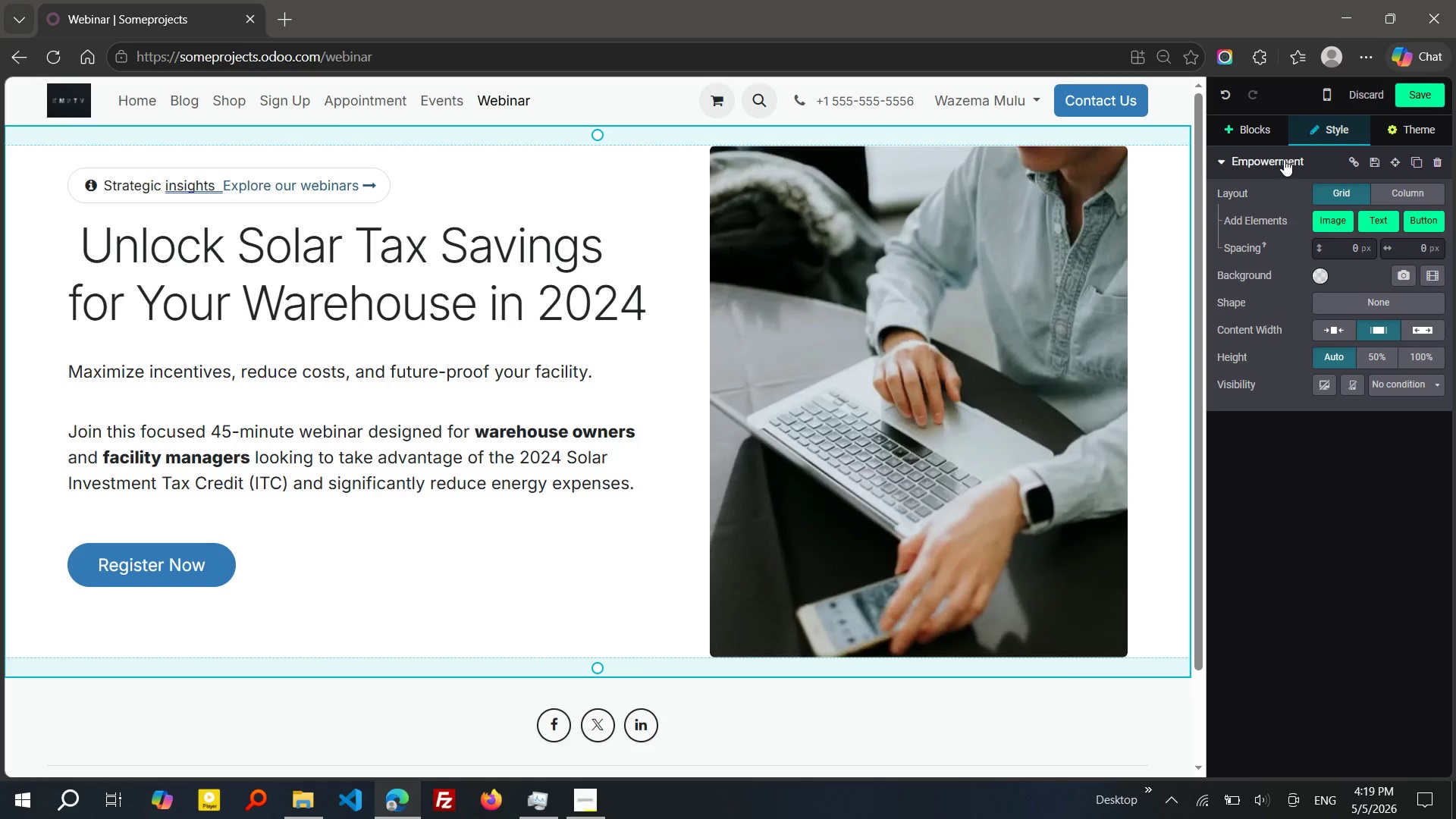 
left_click([1252, 127])
 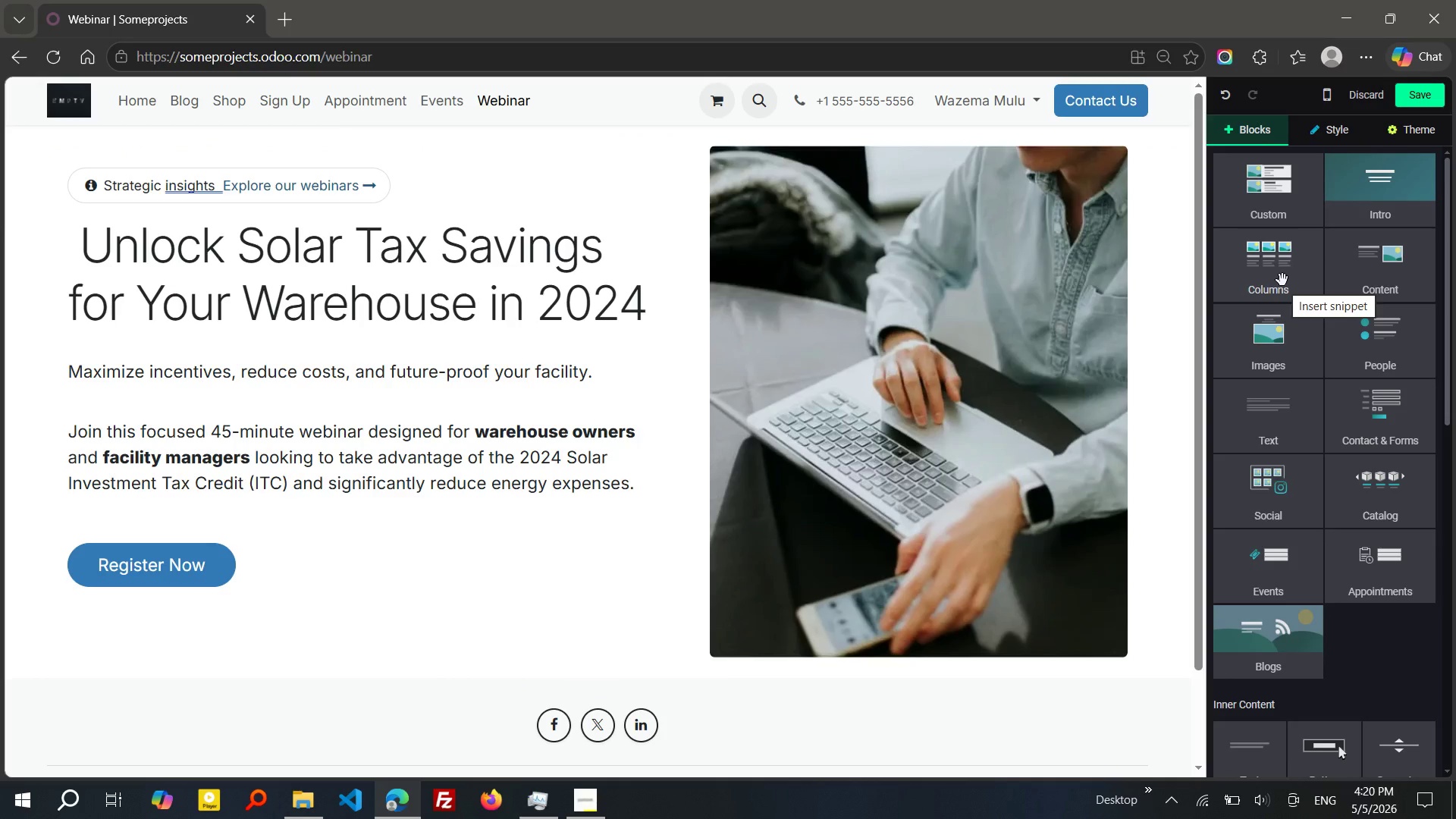 
wait(6.66)
 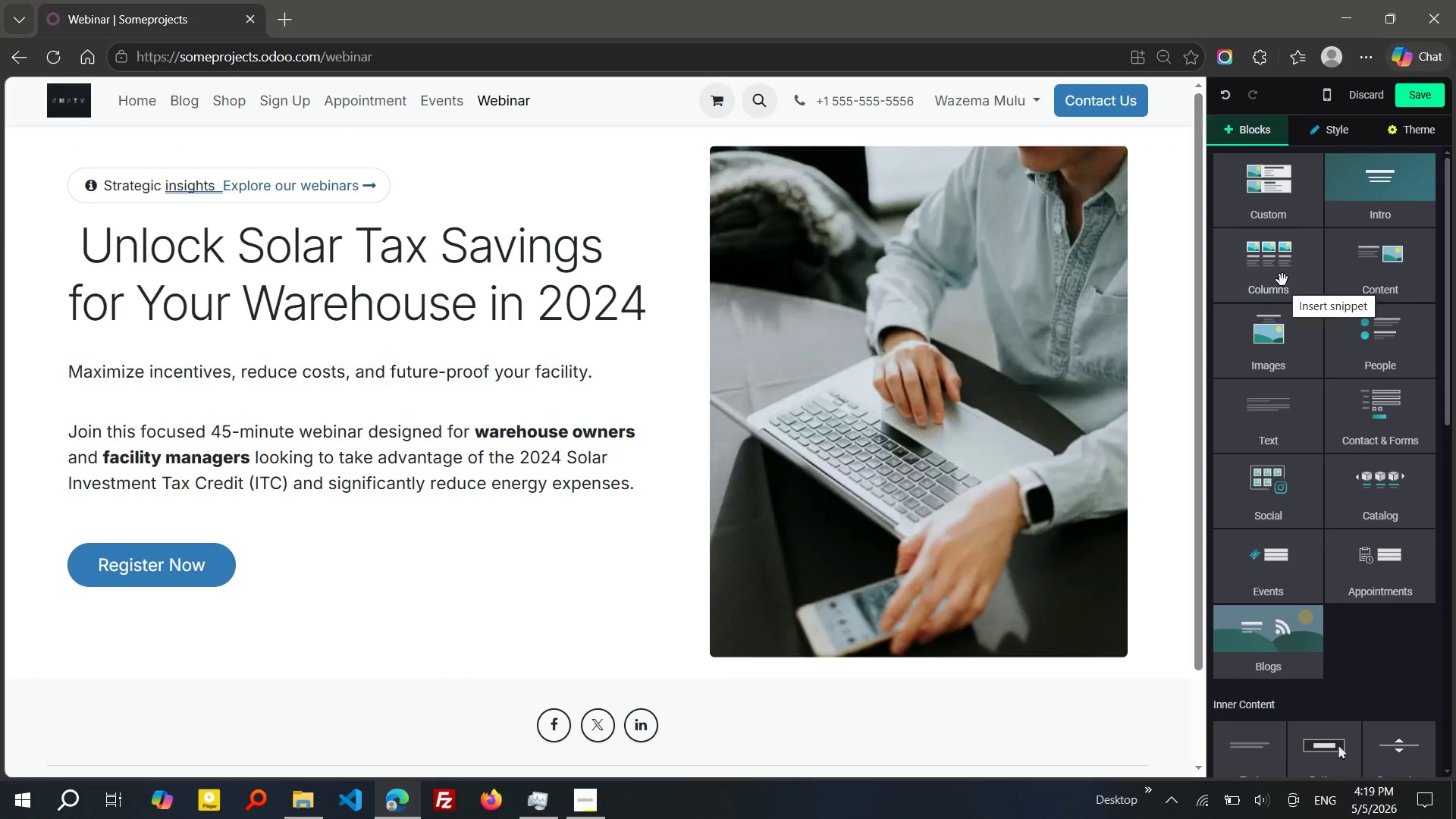 
left_click([1285, 281])
 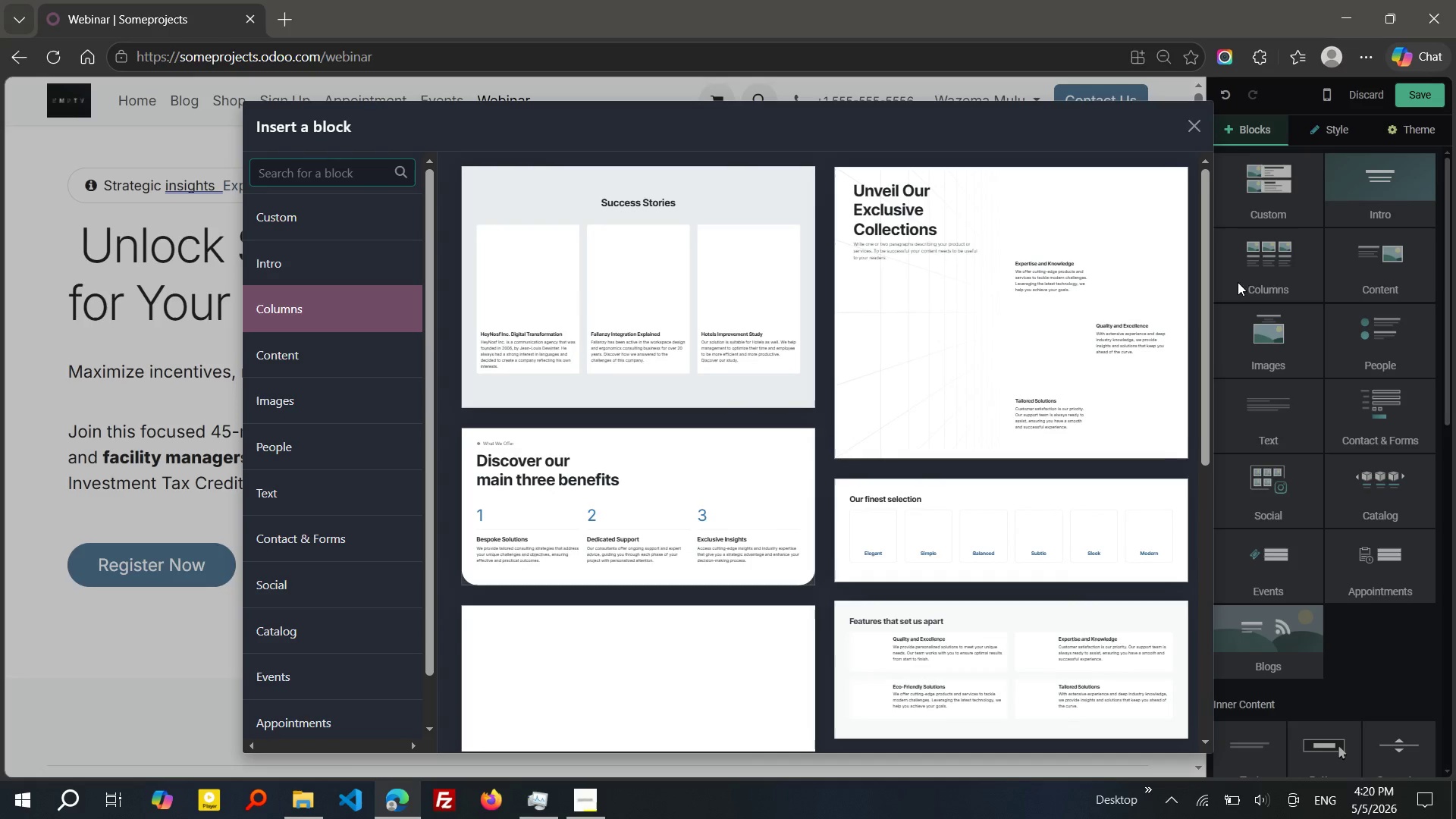 
mouse_move([1003, 367])
 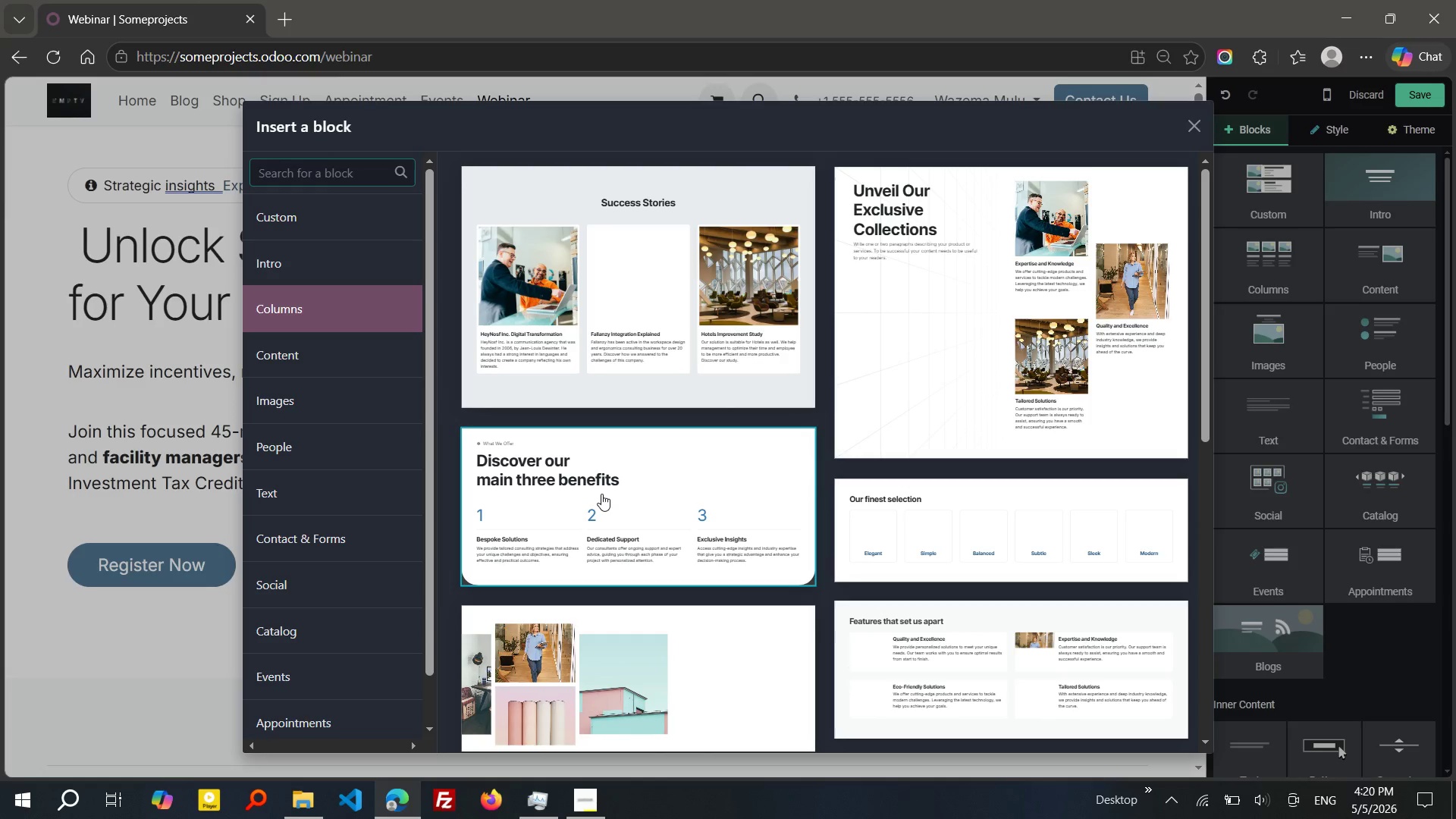 
left_click([601, 494])
 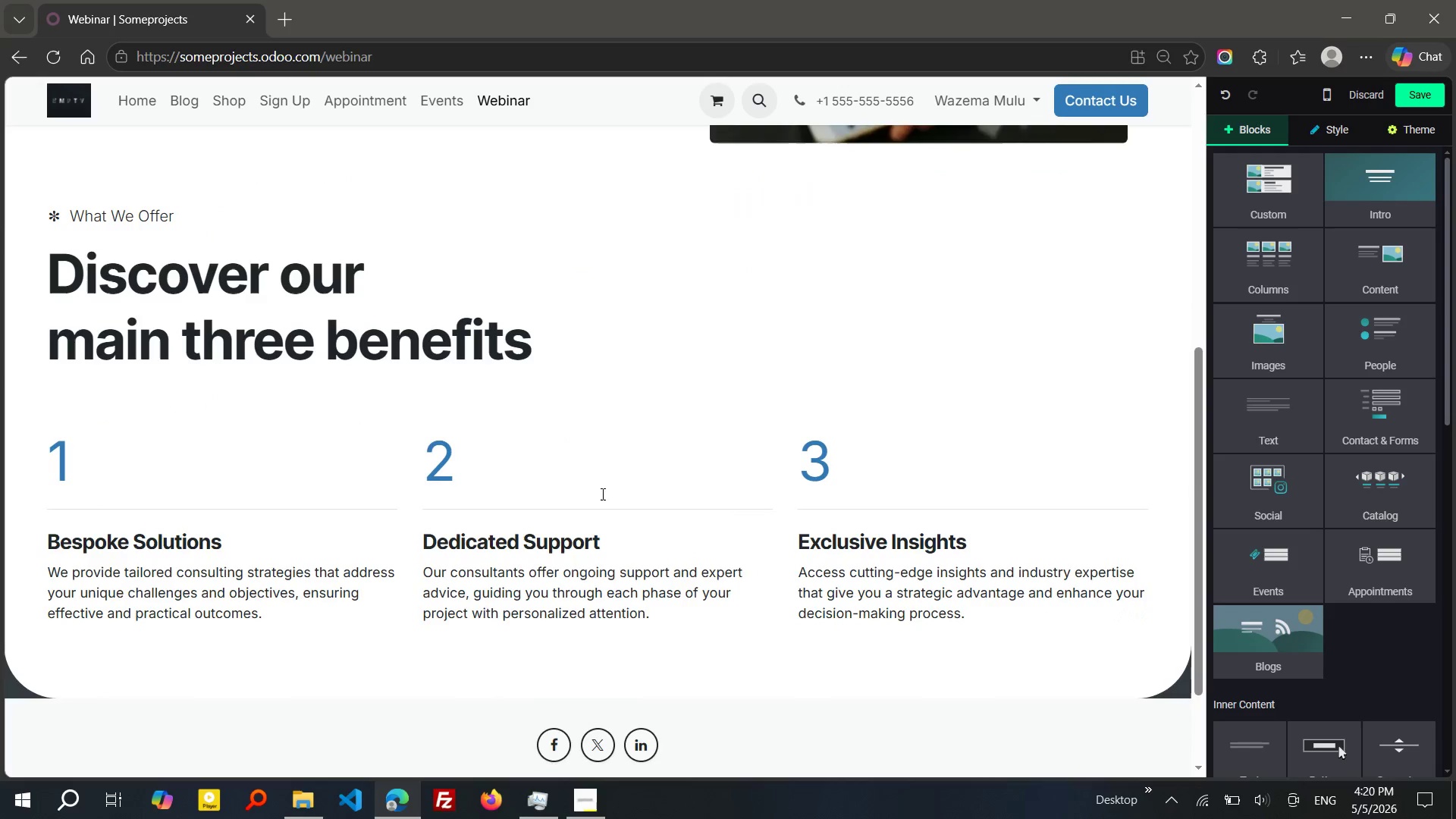 
wait(5.39)
 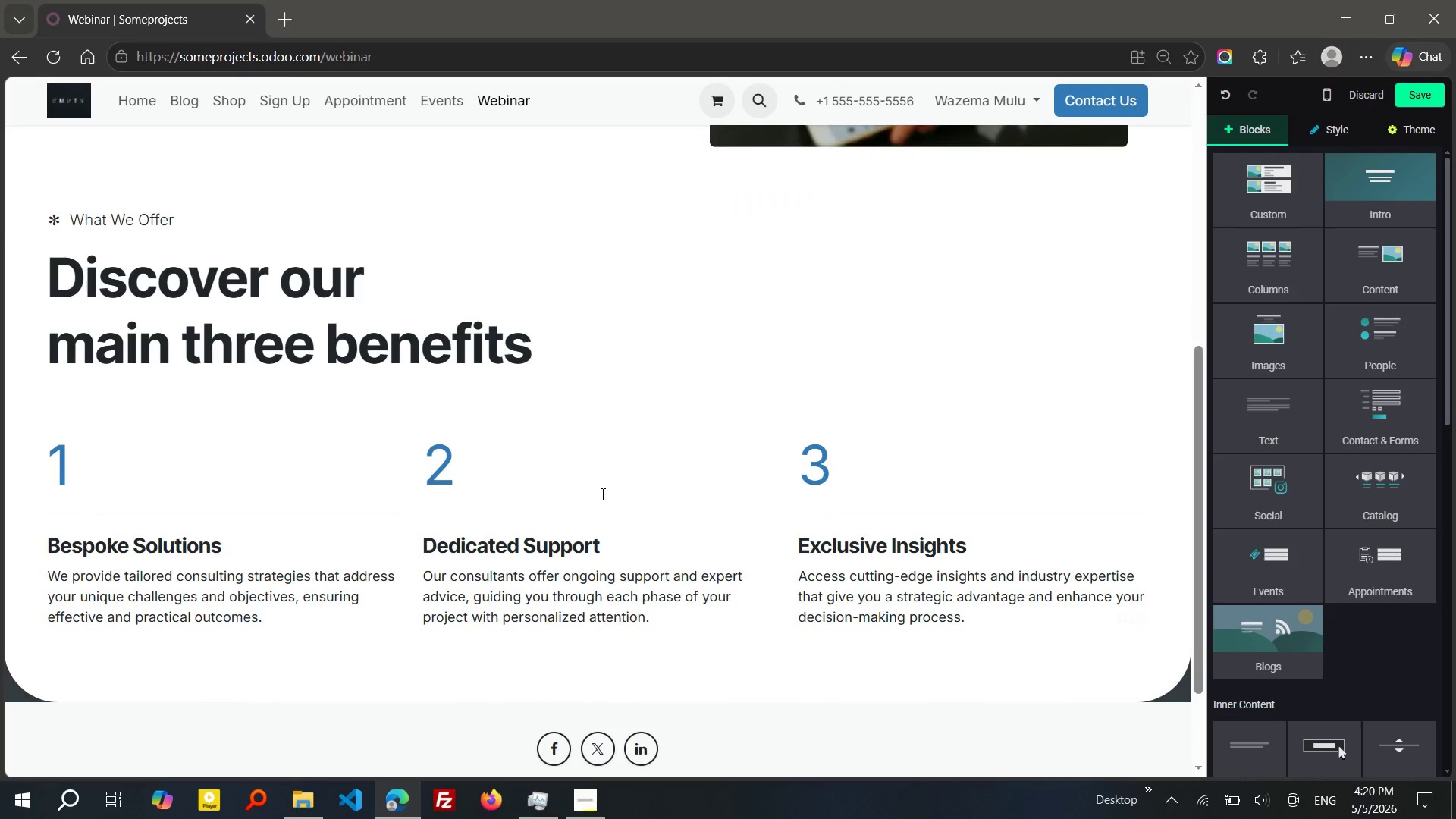 
left_click_drag(start_coordinate=[529, 333], to_coordinate=[64, 277])
 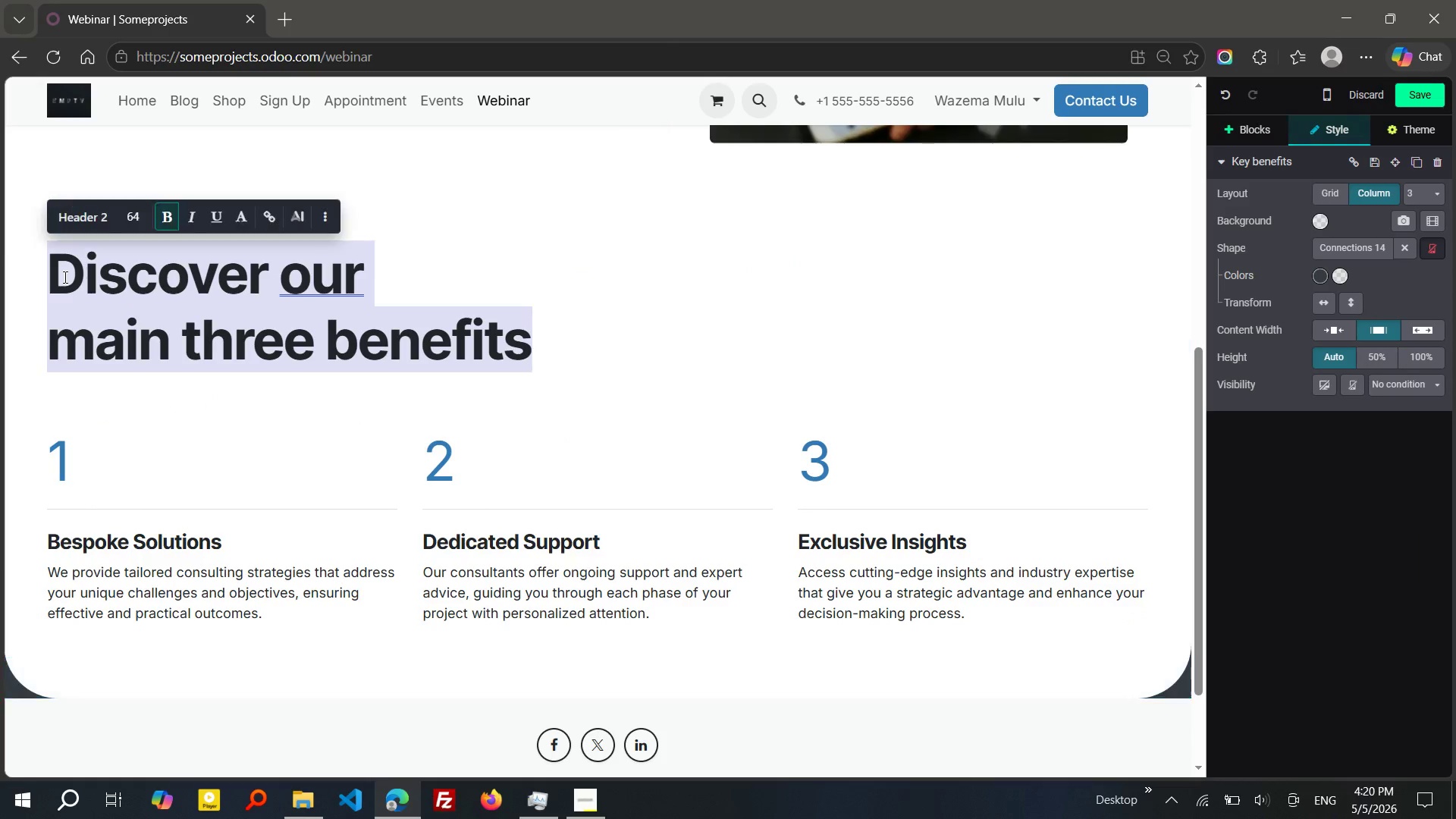 
type(WHy t)
key(Backspace)
type(THIs webiner Matters)
 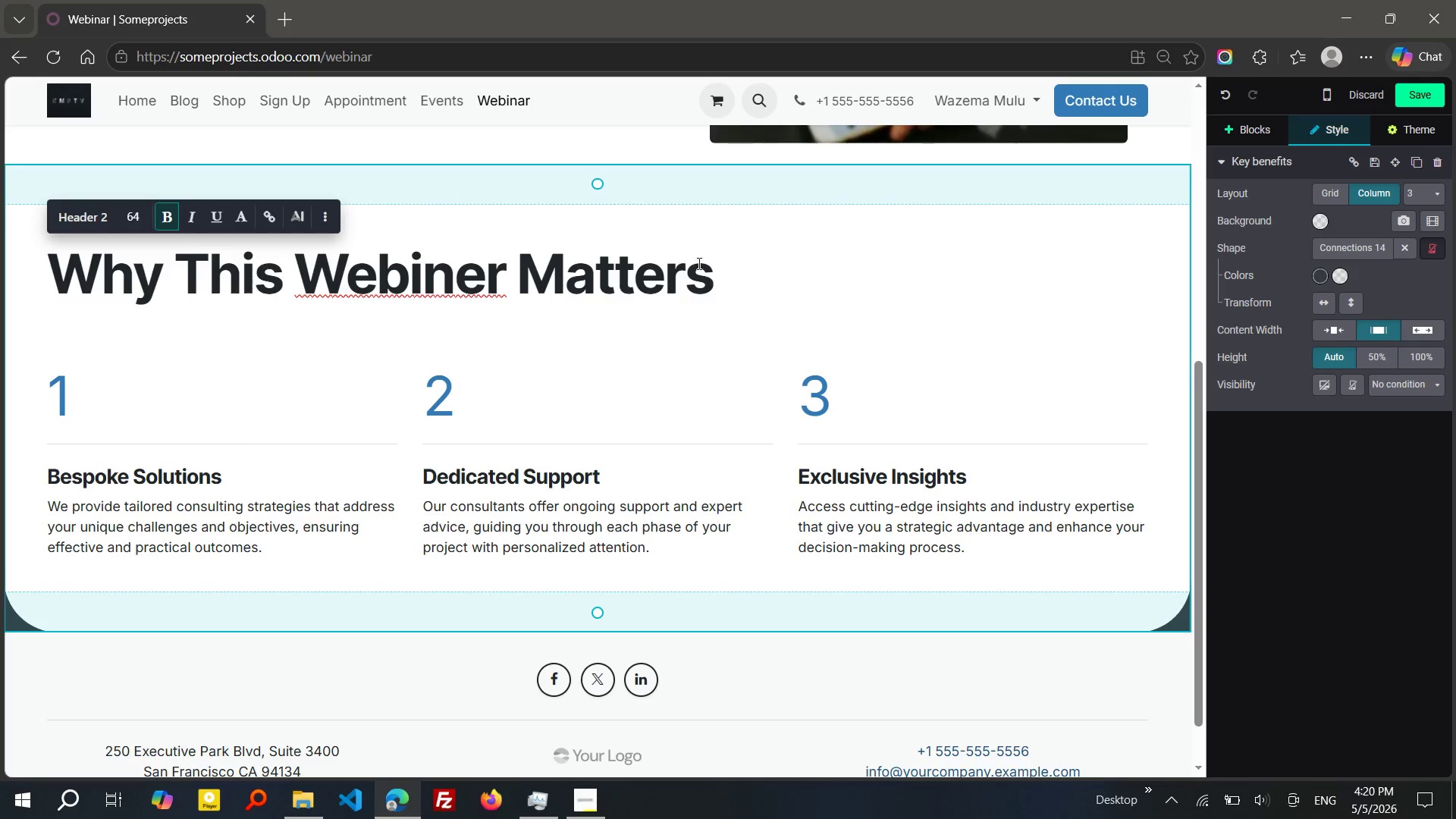 
left_click_drag(start_coordinate=[722, 275], to_coordinate=[28, 249])
 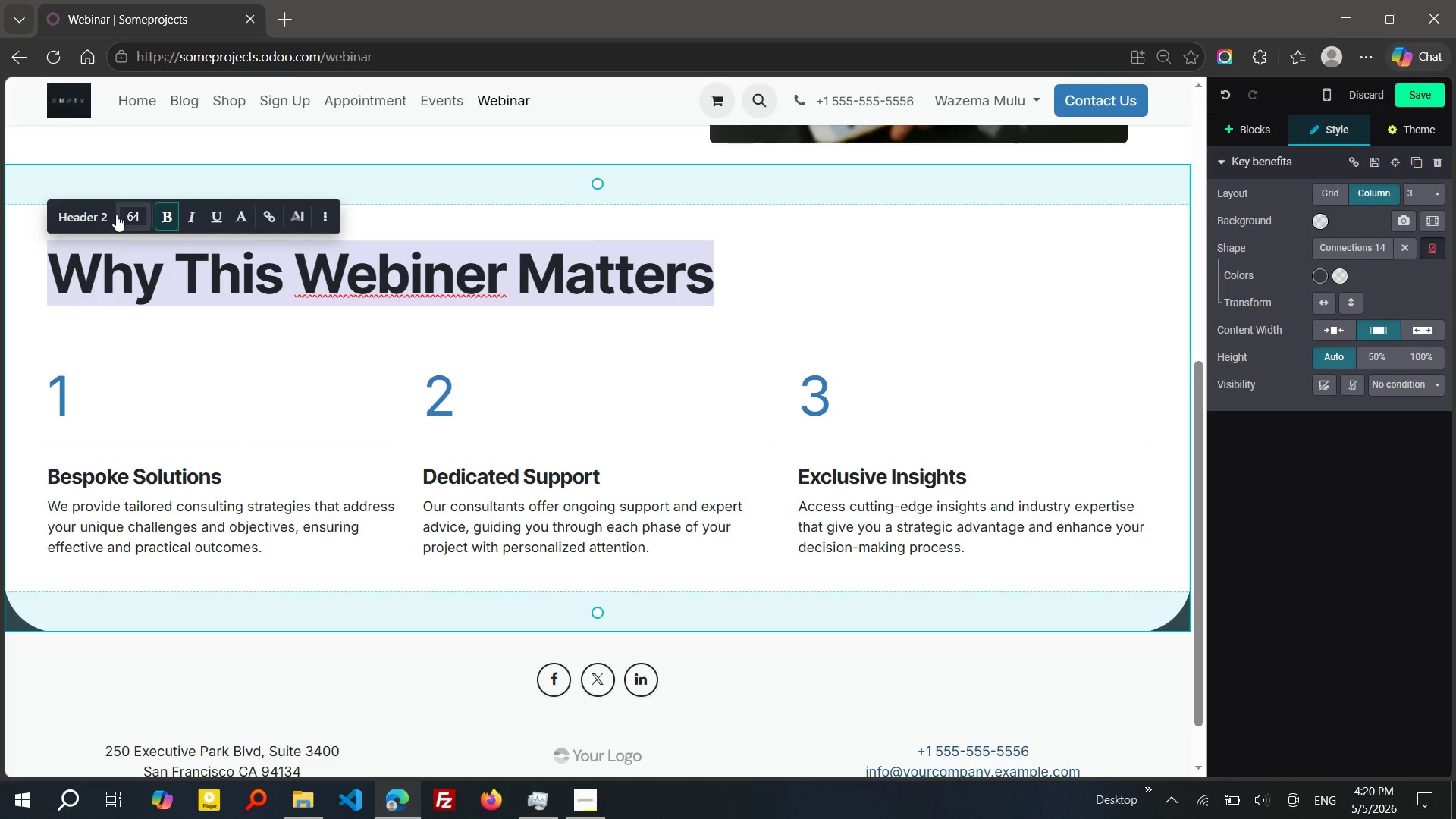 
left_click([116, 215])
 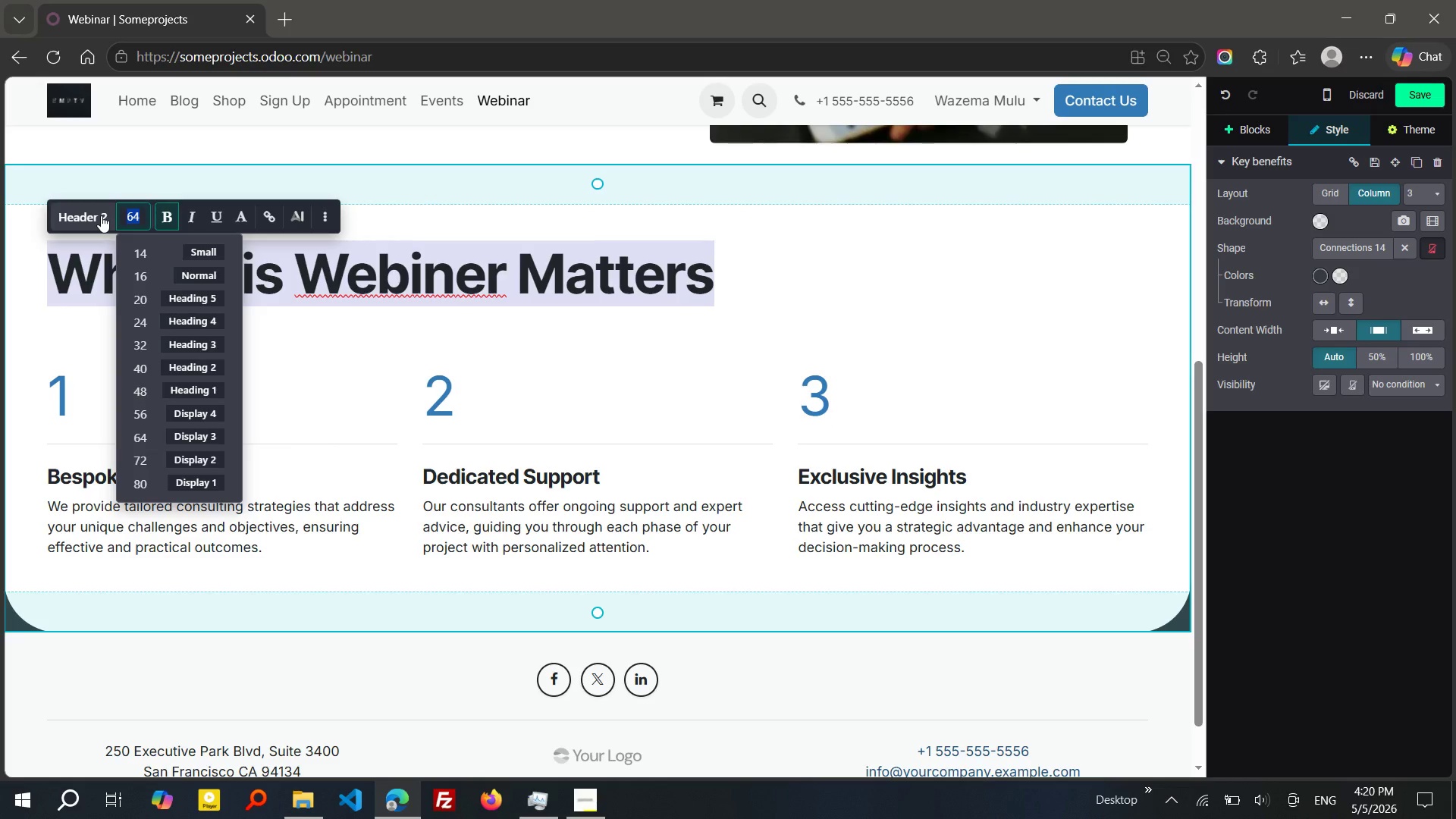 
left_click([101, 215])
 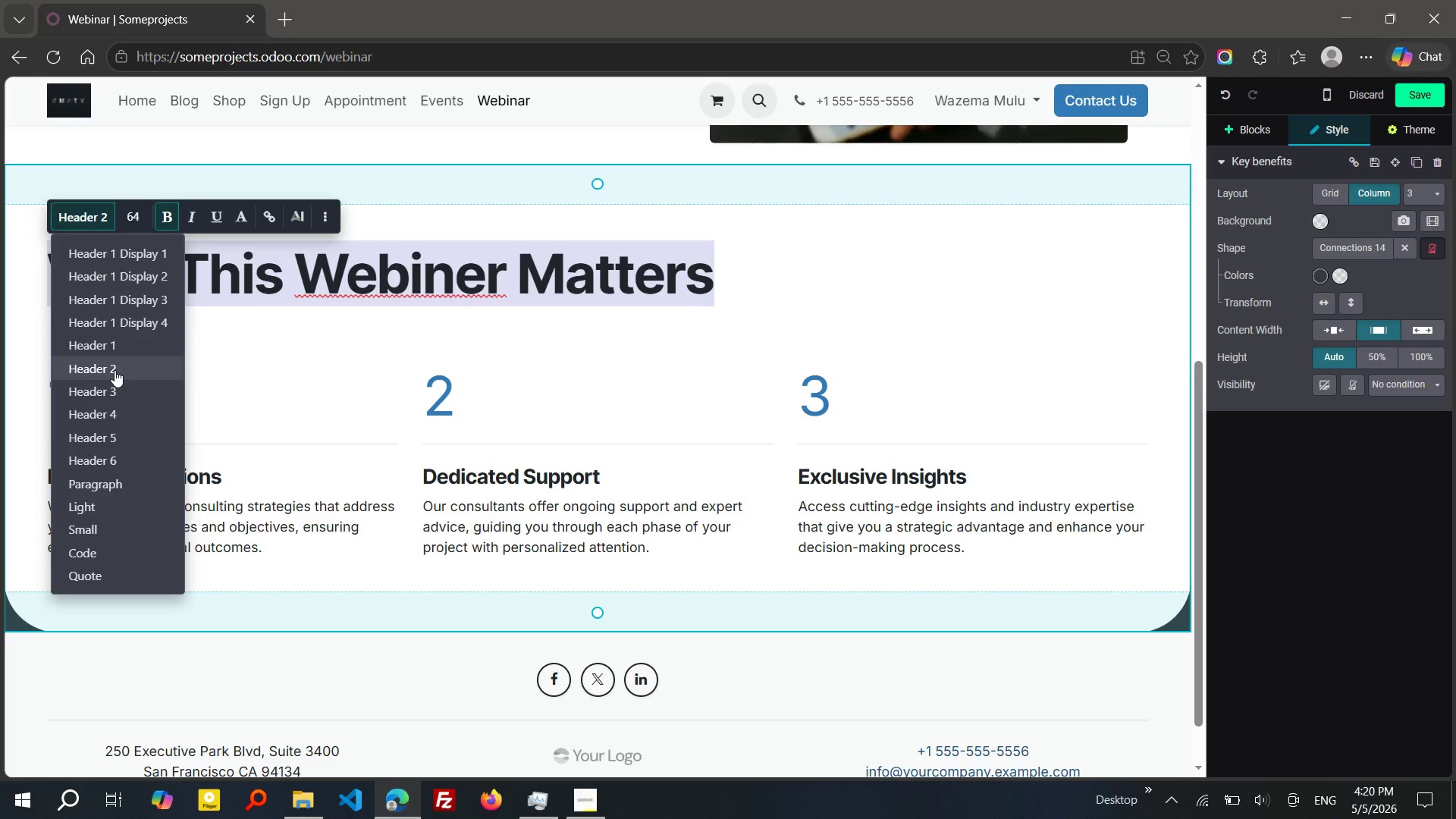 
left_click([115, 370])
 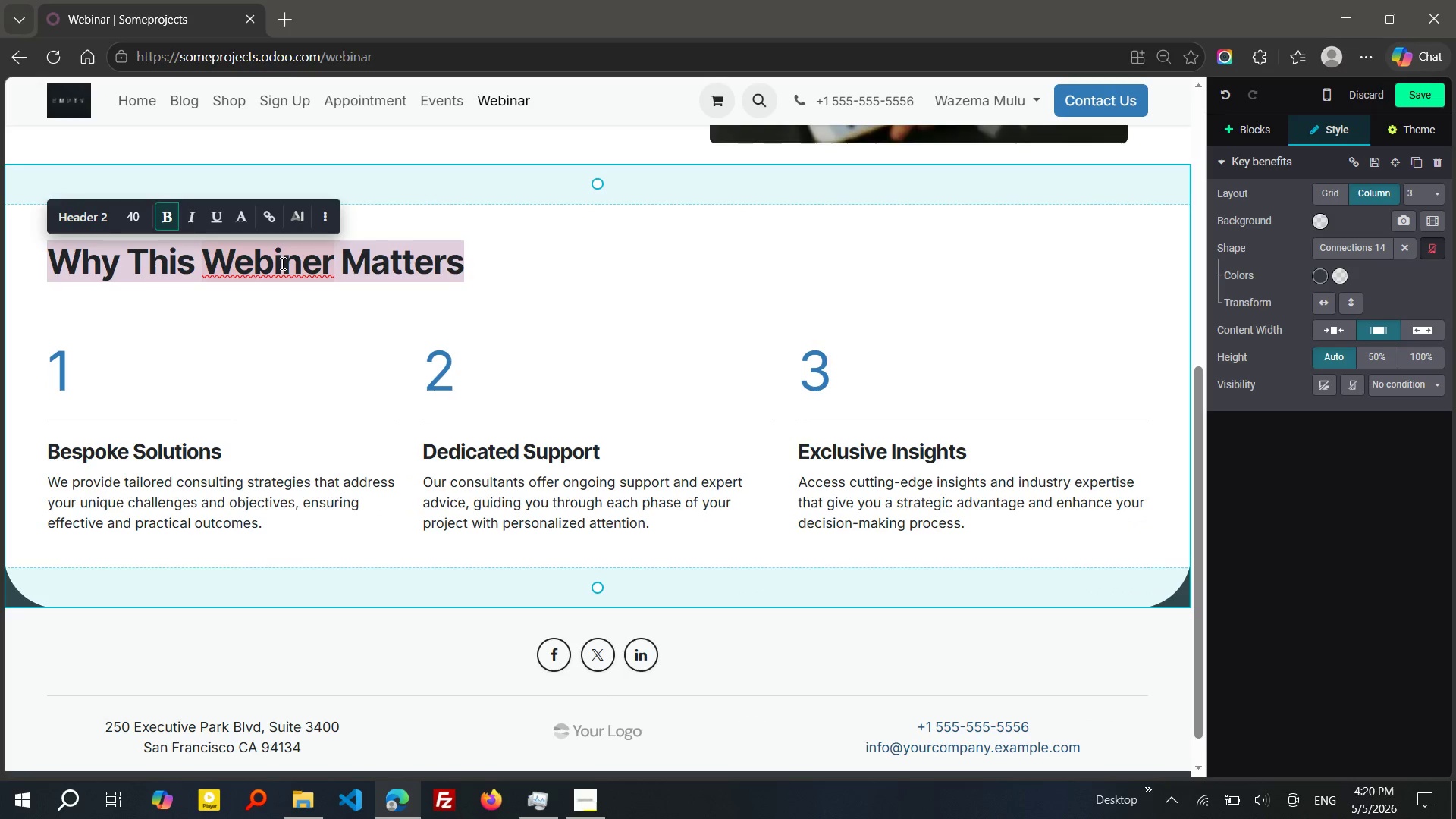 
left_click([317, 259])
 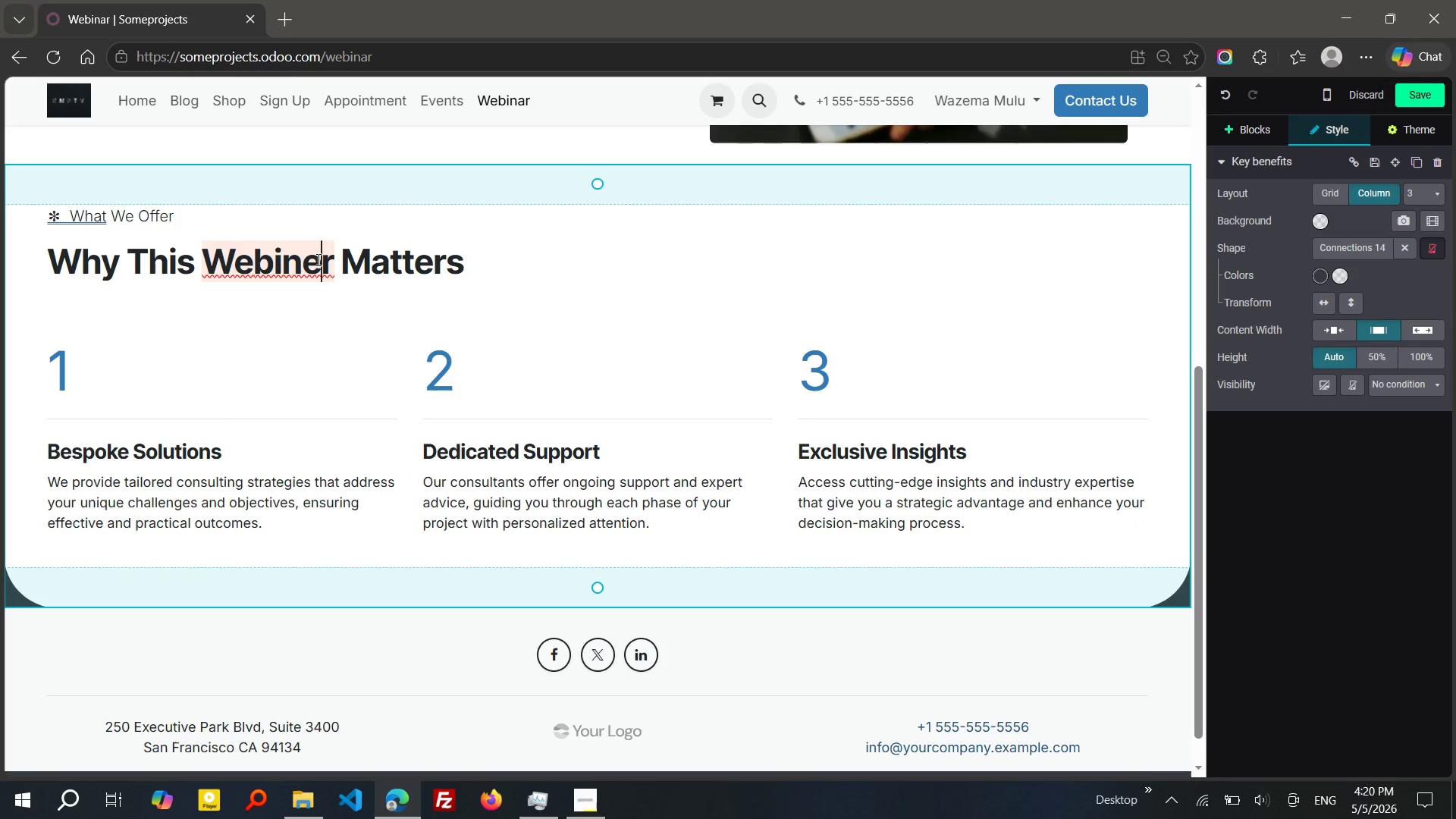 
key(Backspace)
 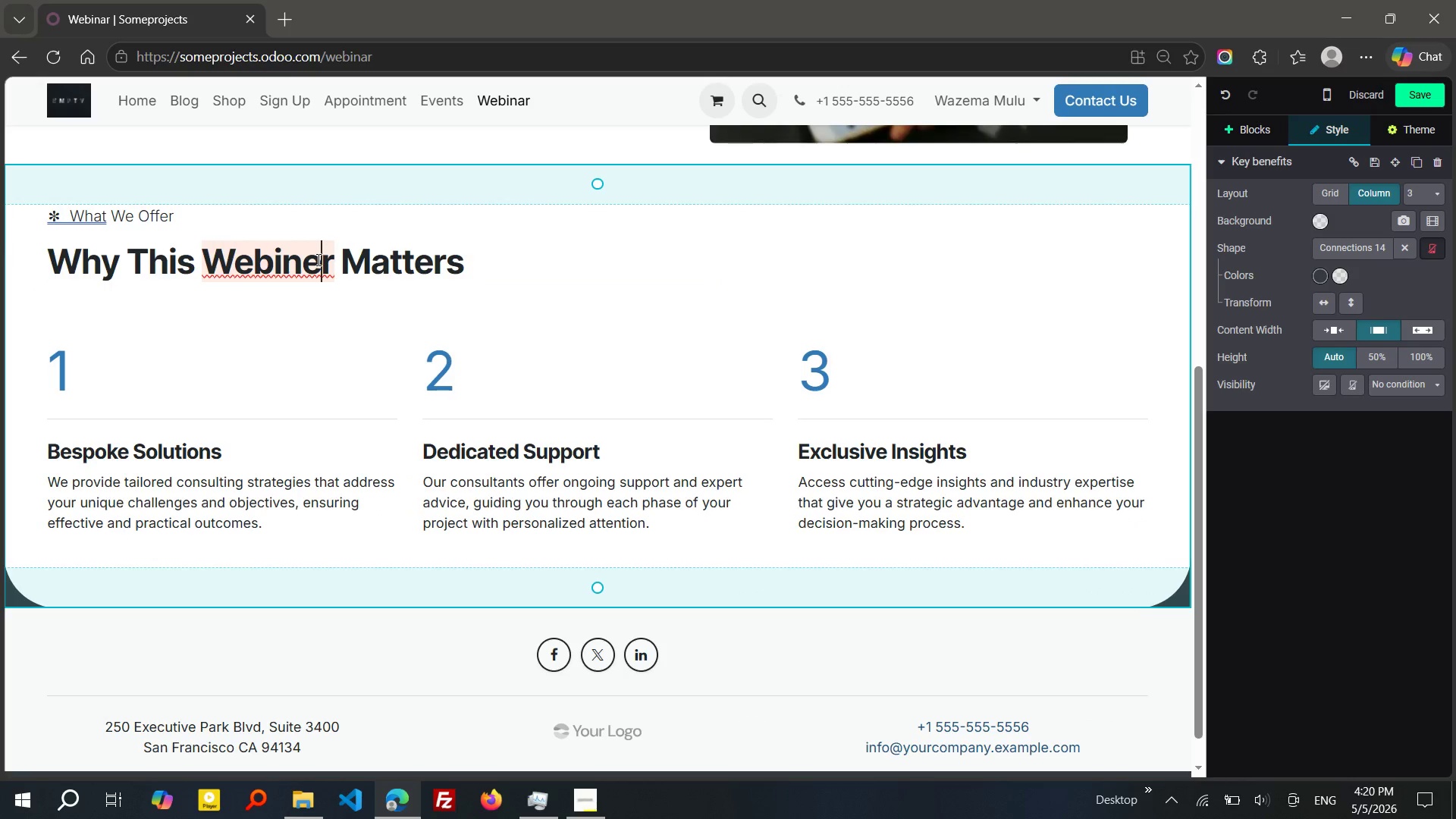 
key(A)
 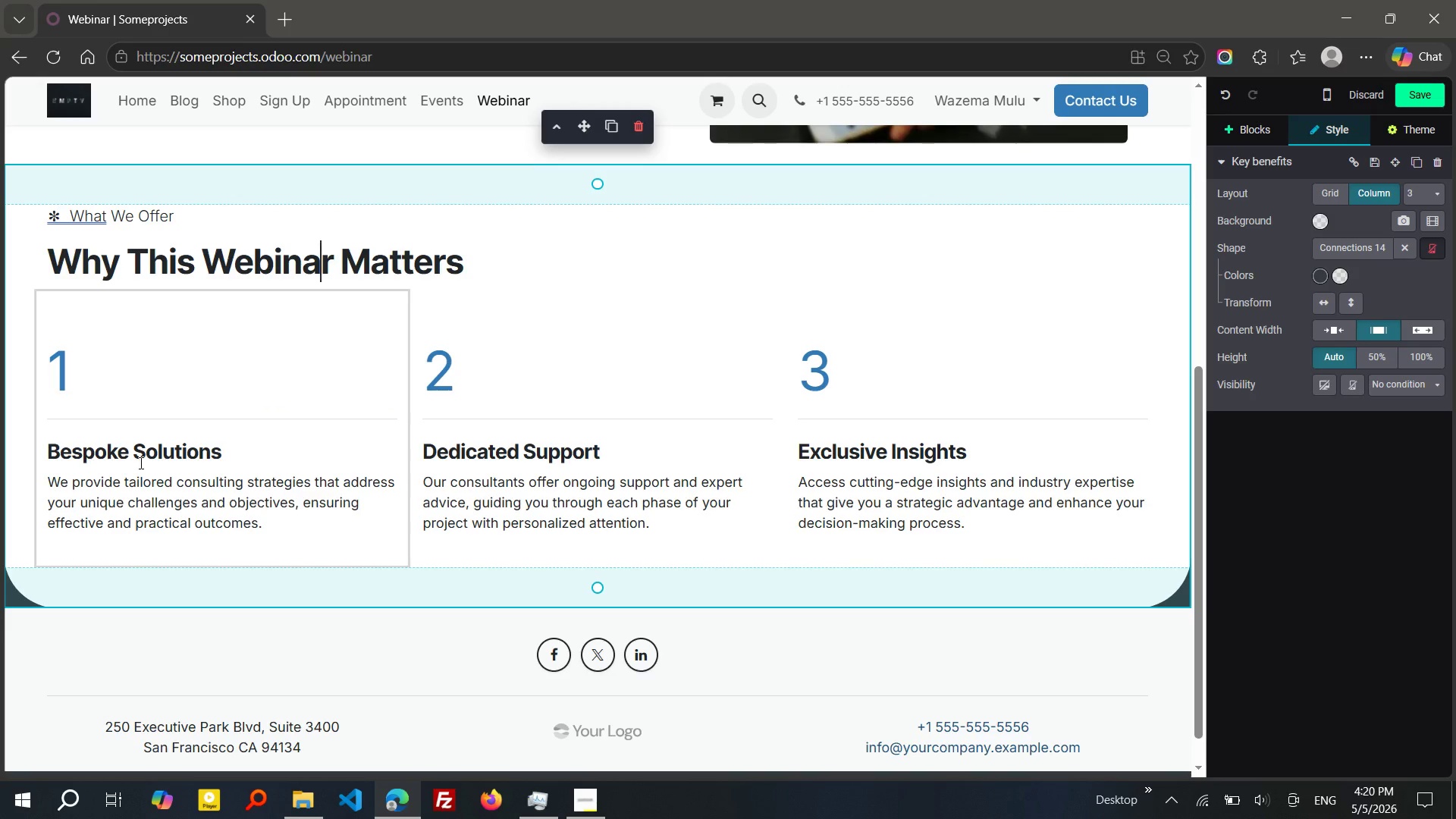 
wait(5.84)
 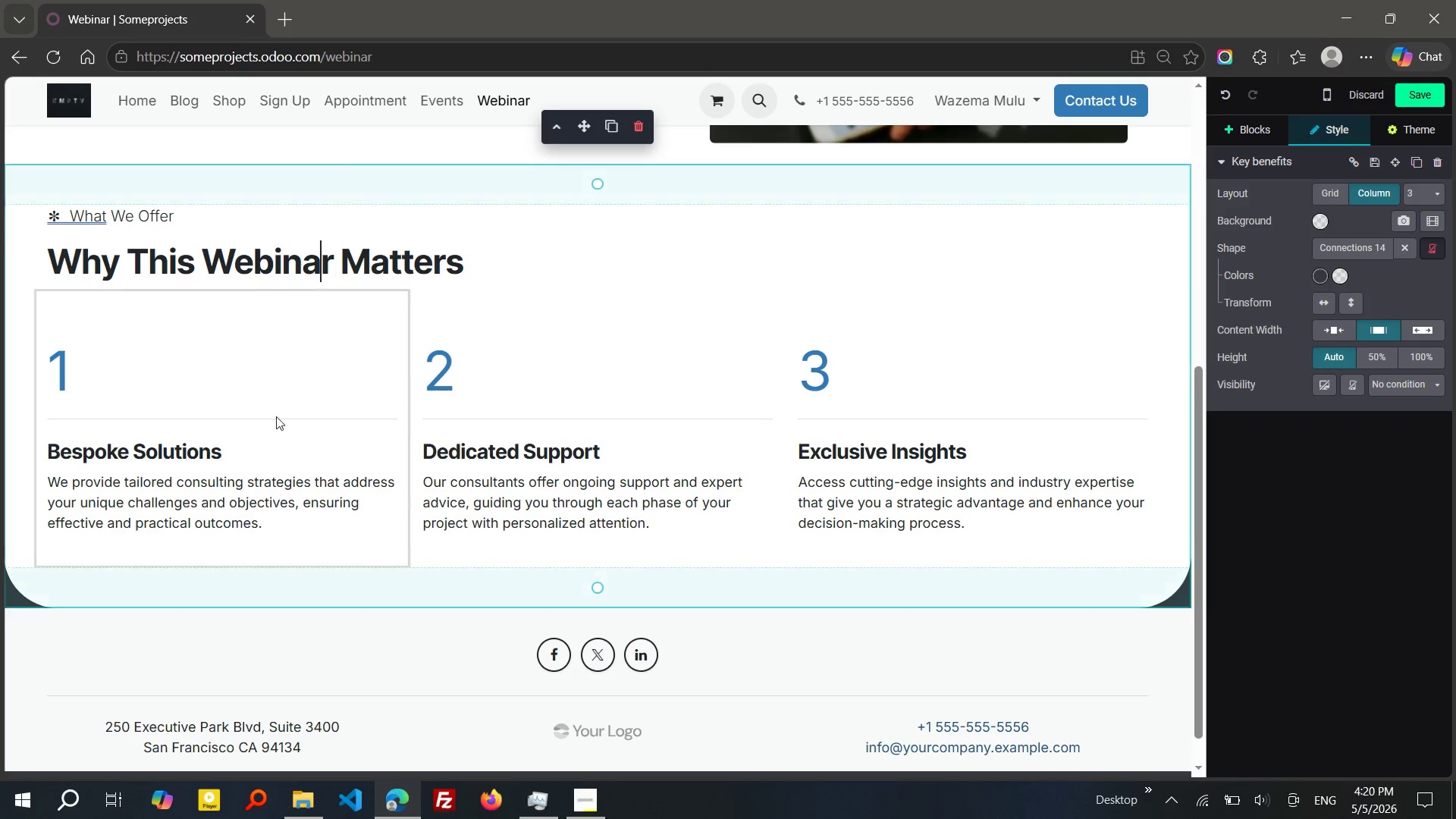 
left_click_drag(start_coordinate=[221, 452], to_coordinate=[43, 452])
 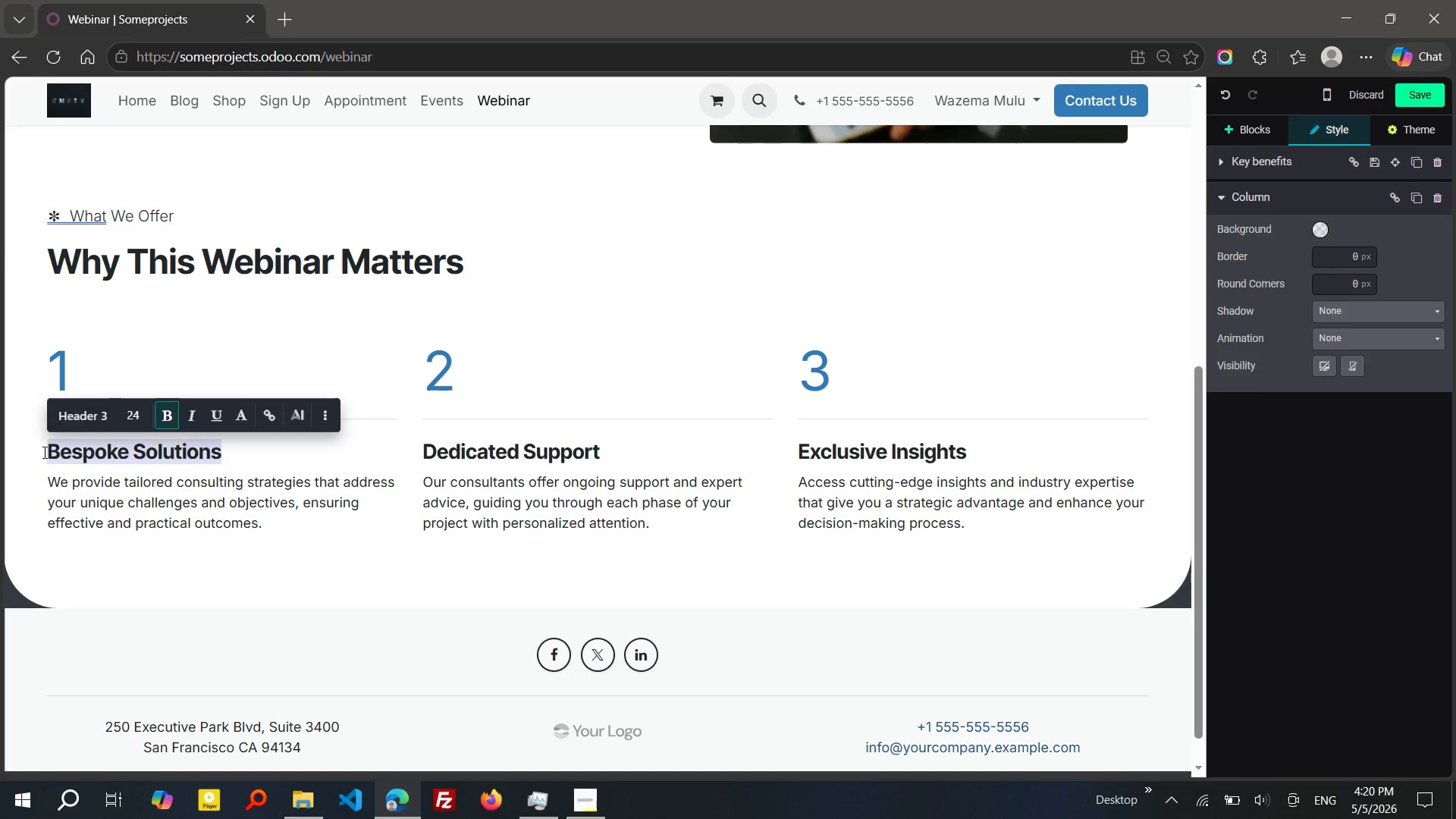 
type(Reduce UPFront COSts by Up to 30%)
 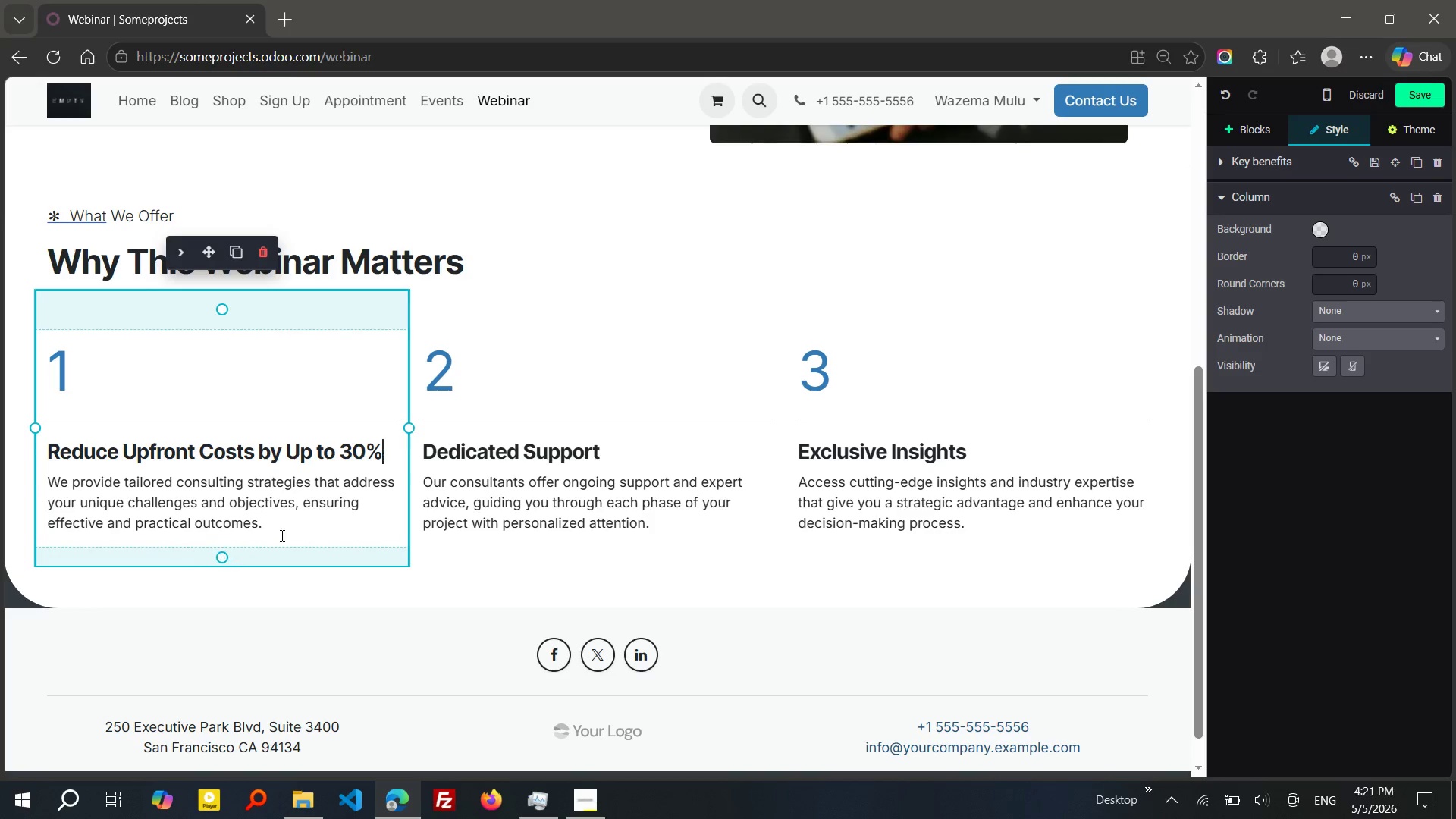 
left_click_drag(start_coordinate=[281, 535], to_coordinate=[46, 490])
 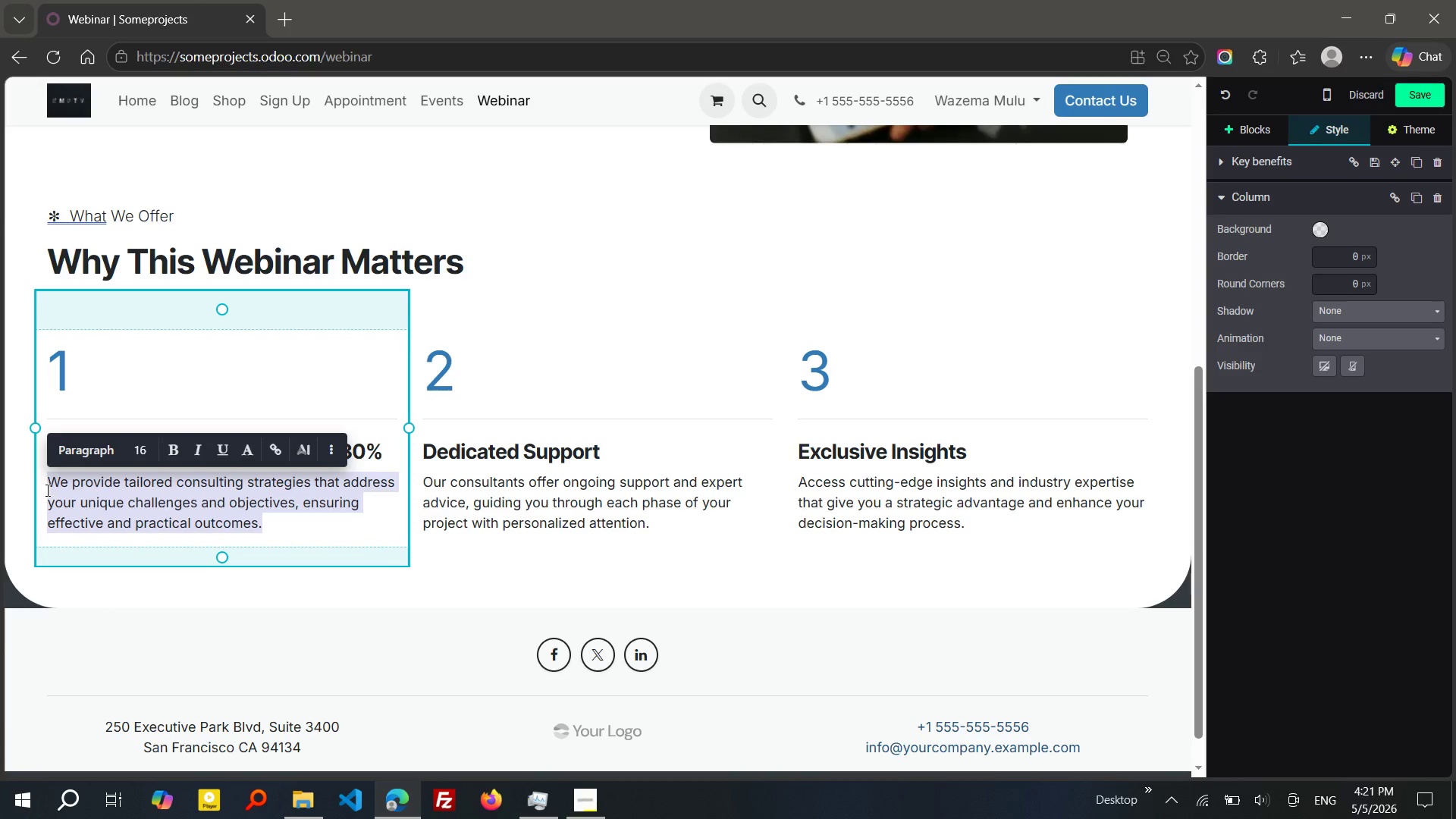 
type(Learn how the 204 ITC can dramatically lower the inita)
key(Backspace)
type(ial investment)
 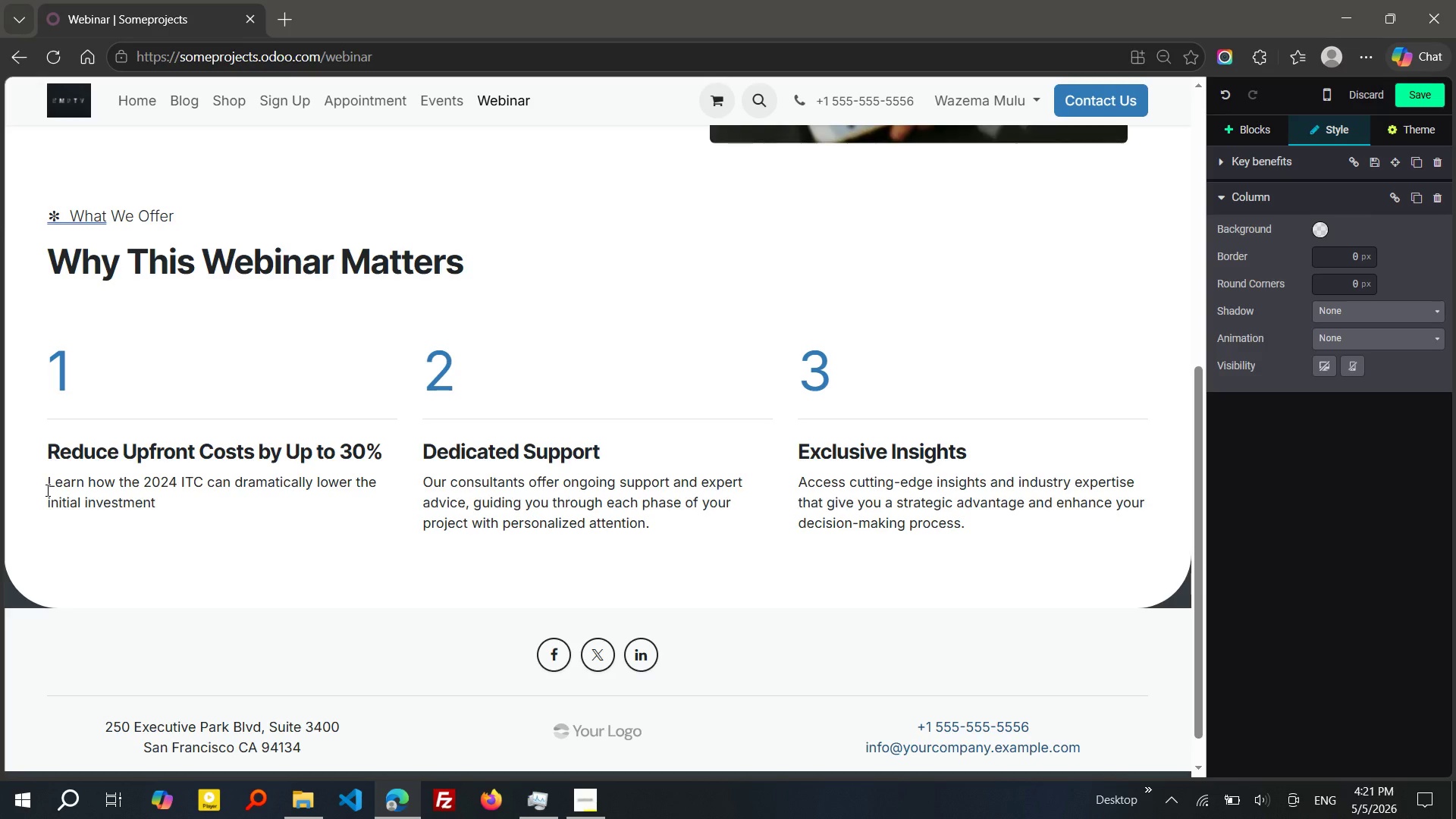 
wait(13.92)
 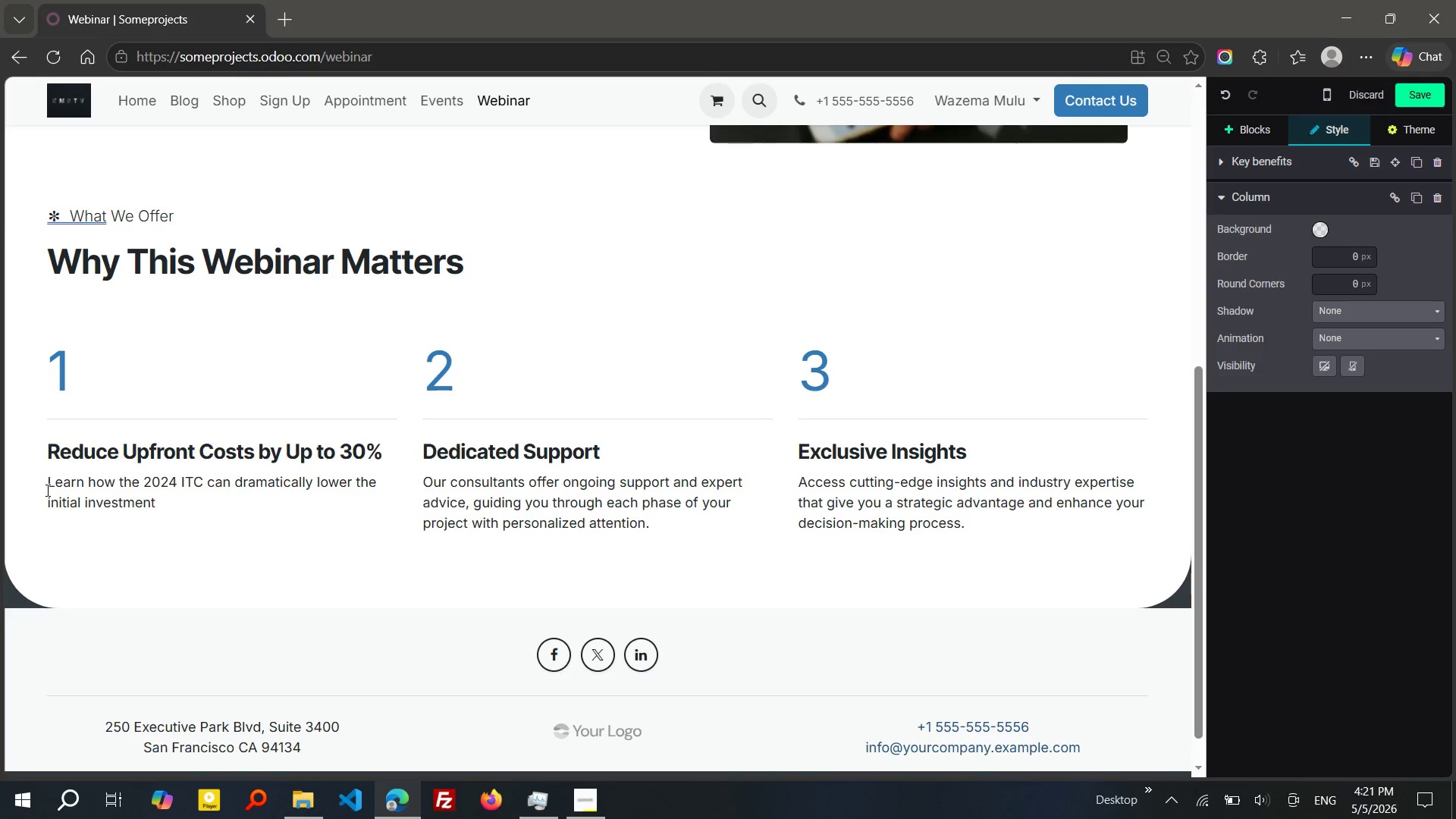 
type( required to install solar systems on ware)
 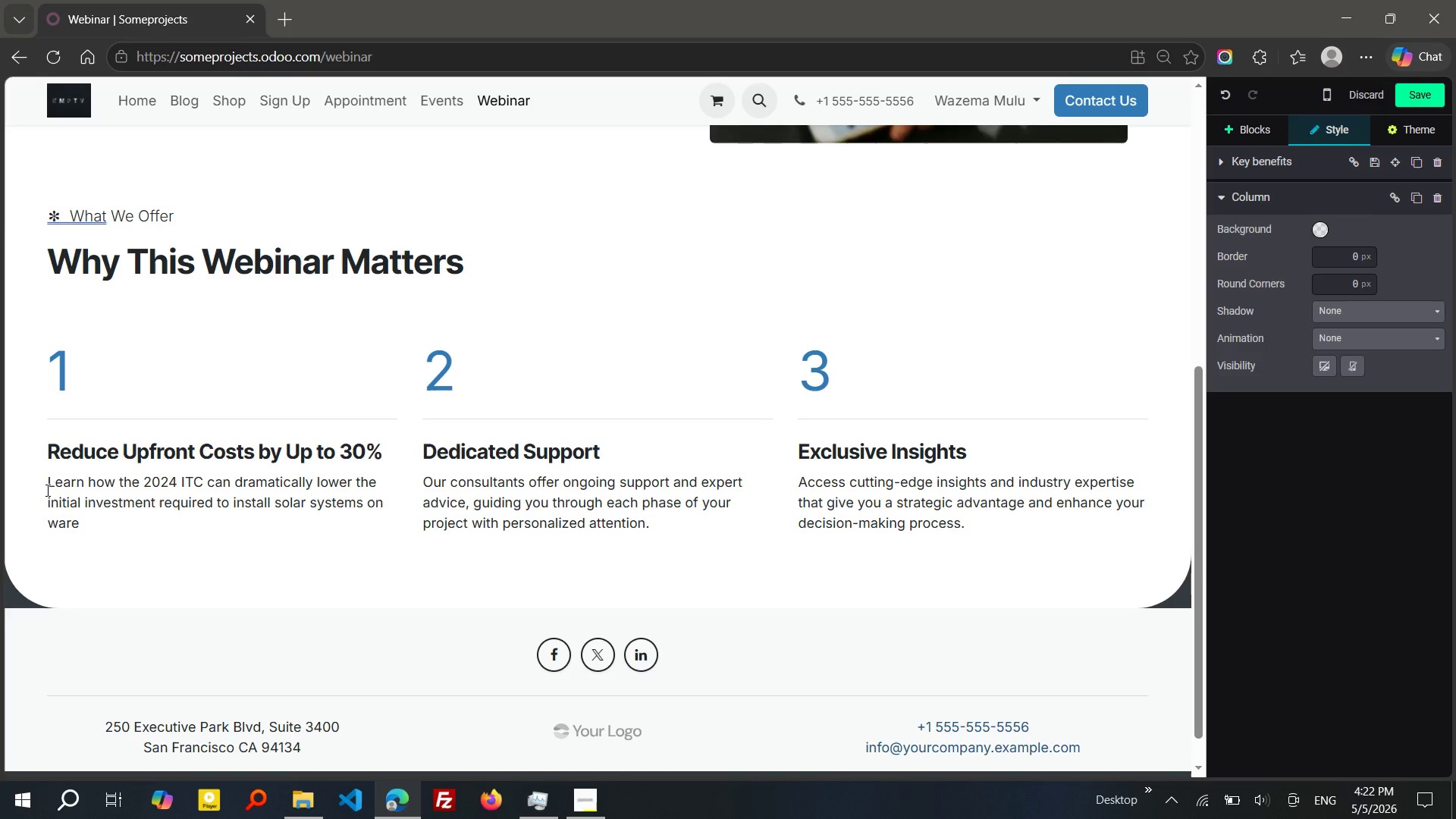 
wait(6.72)
 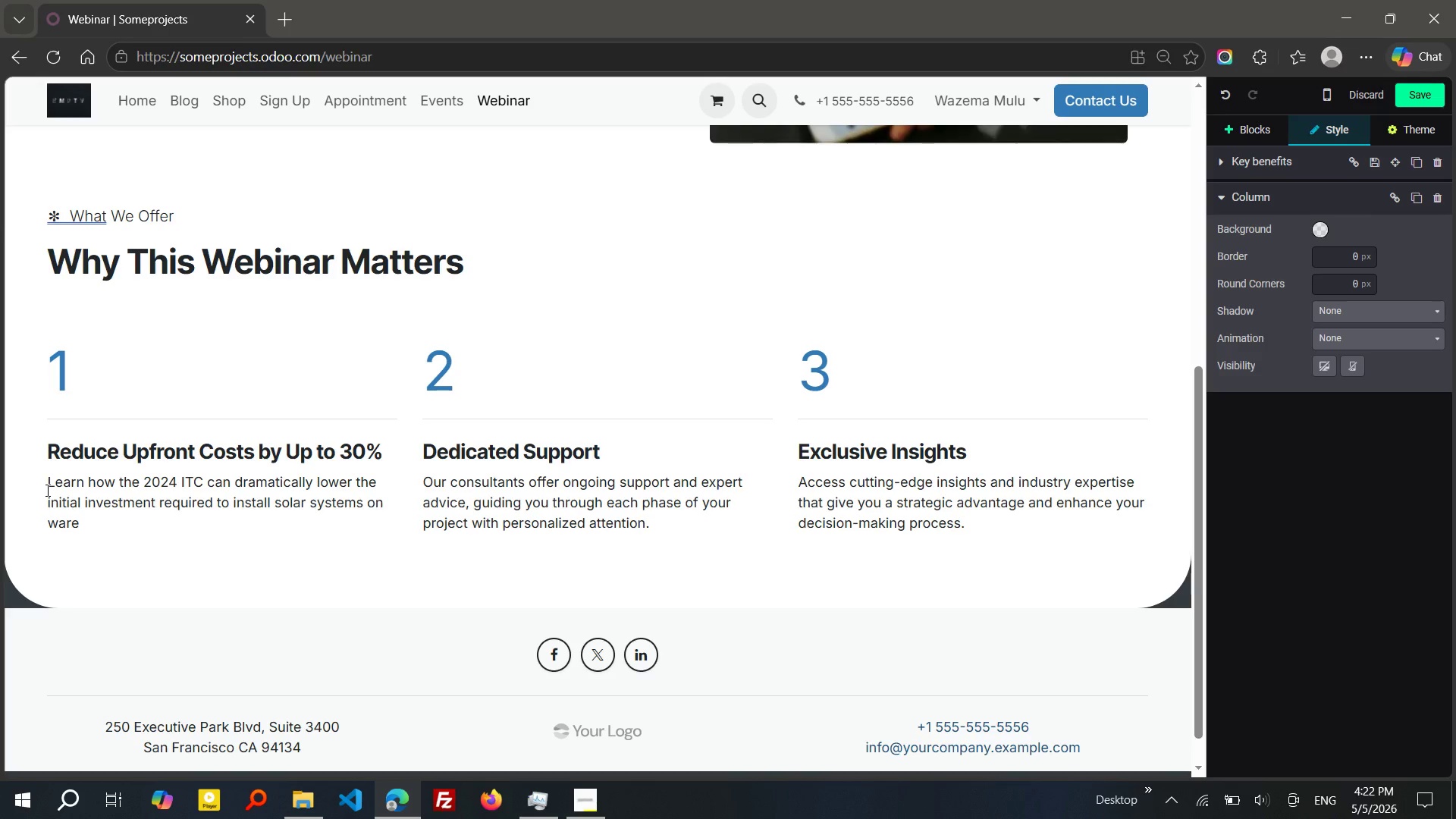 
type(house properties.)
 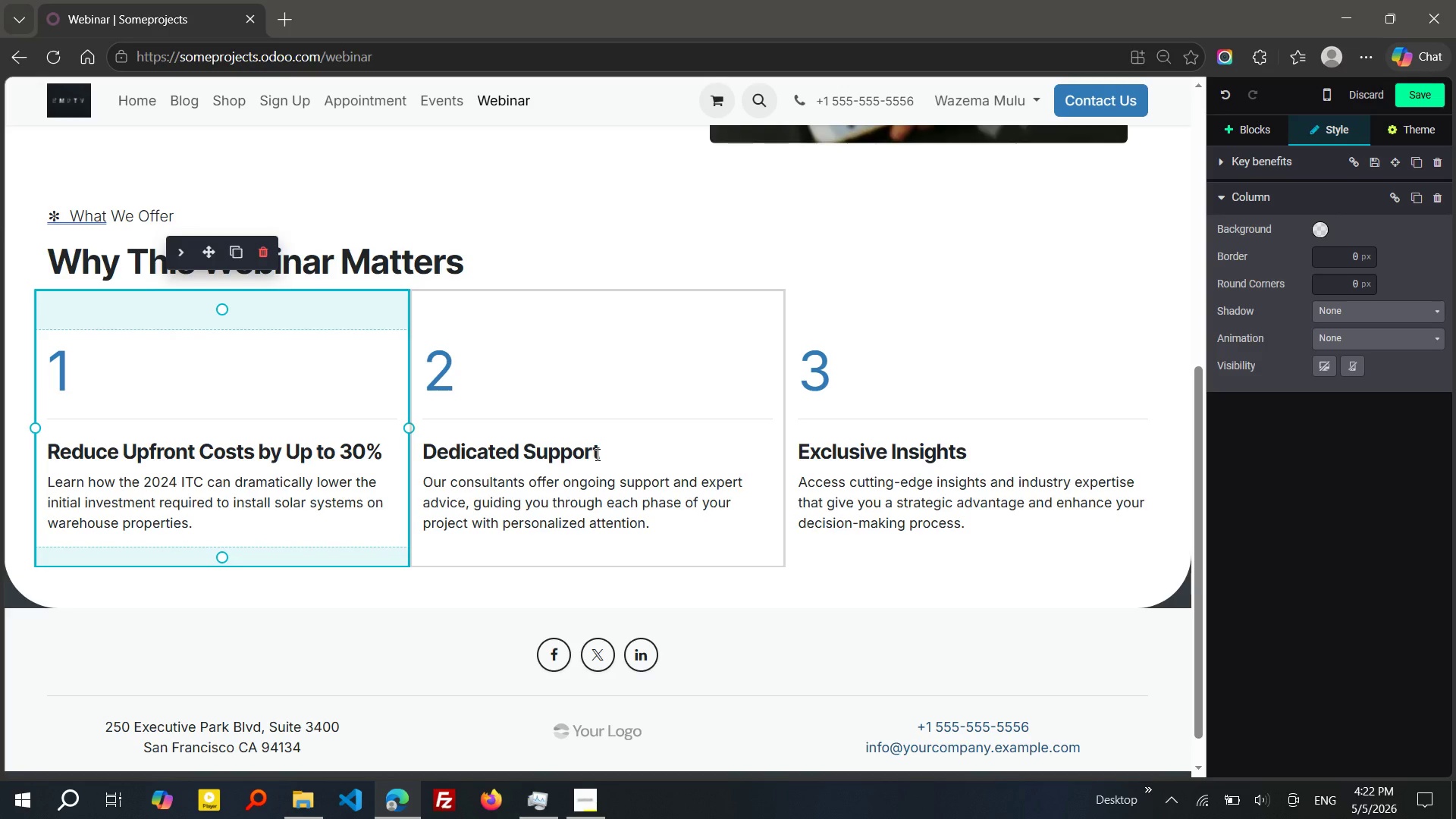 
double_click([596, 454])
 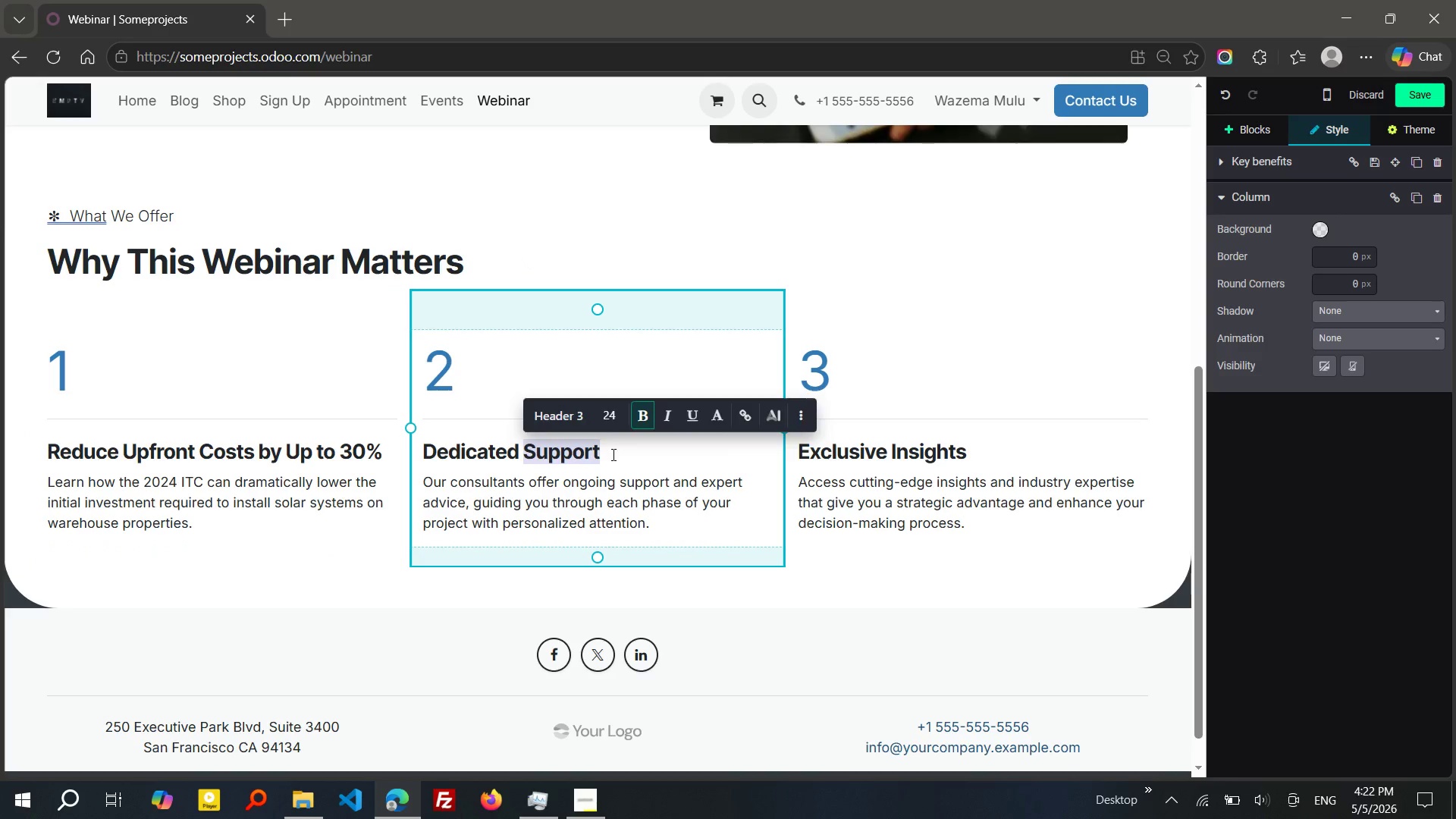 
left_click([612, 454])
 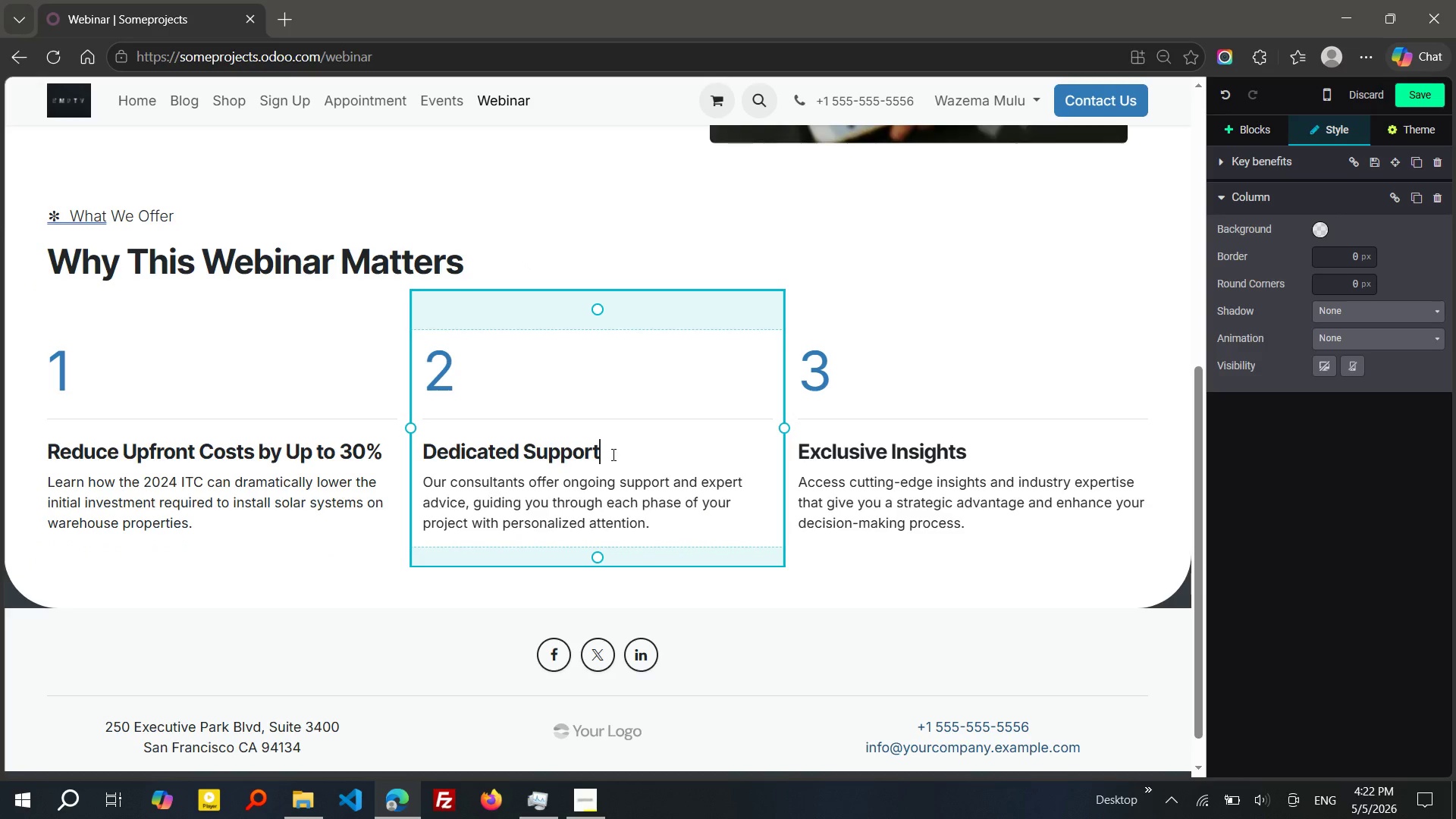 
left_click_drag(start_coordinate=[612, 454], to_coordinate=[428, 462])
 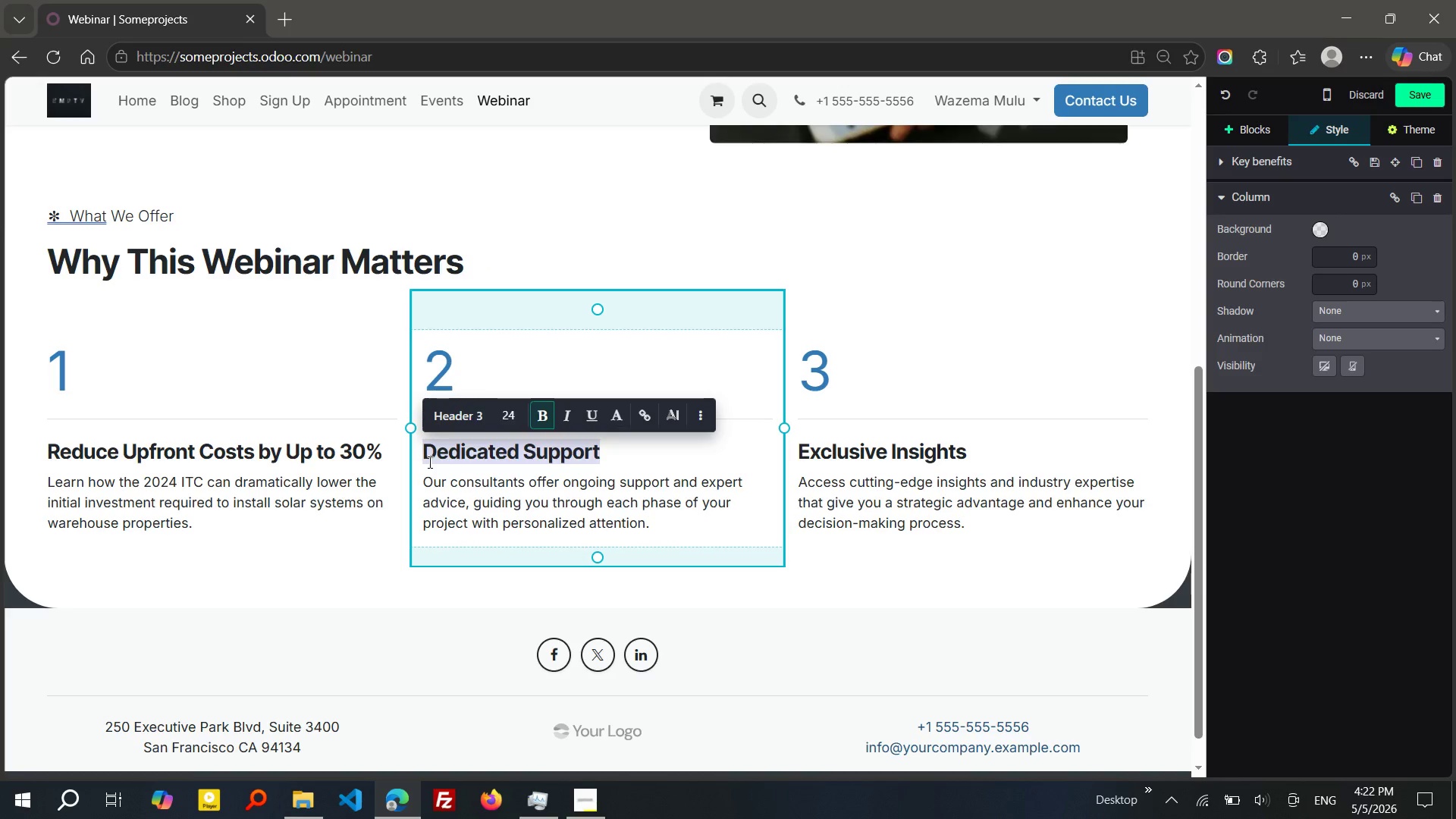 
type(Improe)
key(Backspace)
type(ce)
key(Backspace)
key(Backspace)
type(ve Long-ter)
key(Backspace)
key(Backspace)
key(Backspace)
type(Term ROI)
 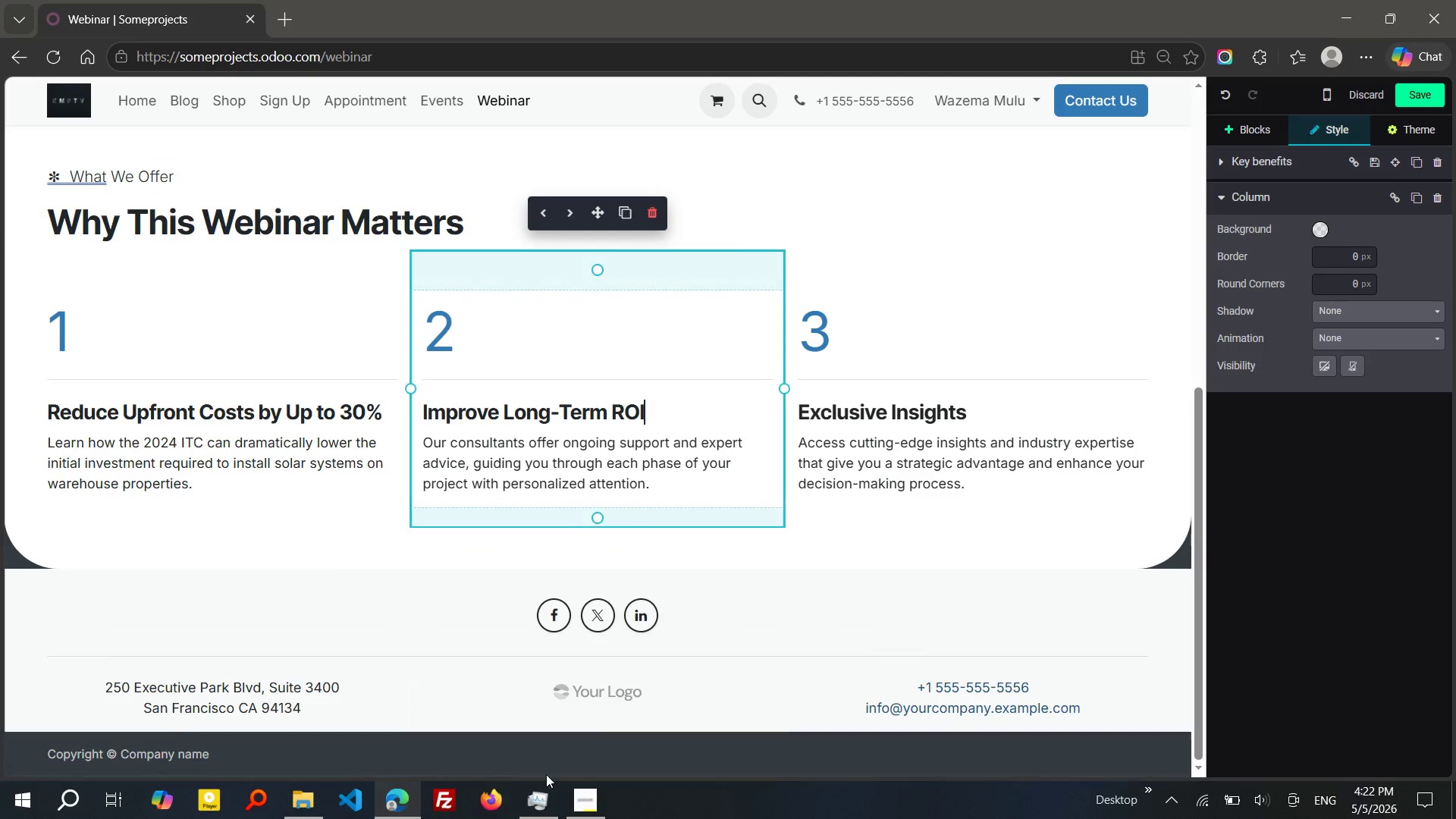 
left_click([546, 817])
 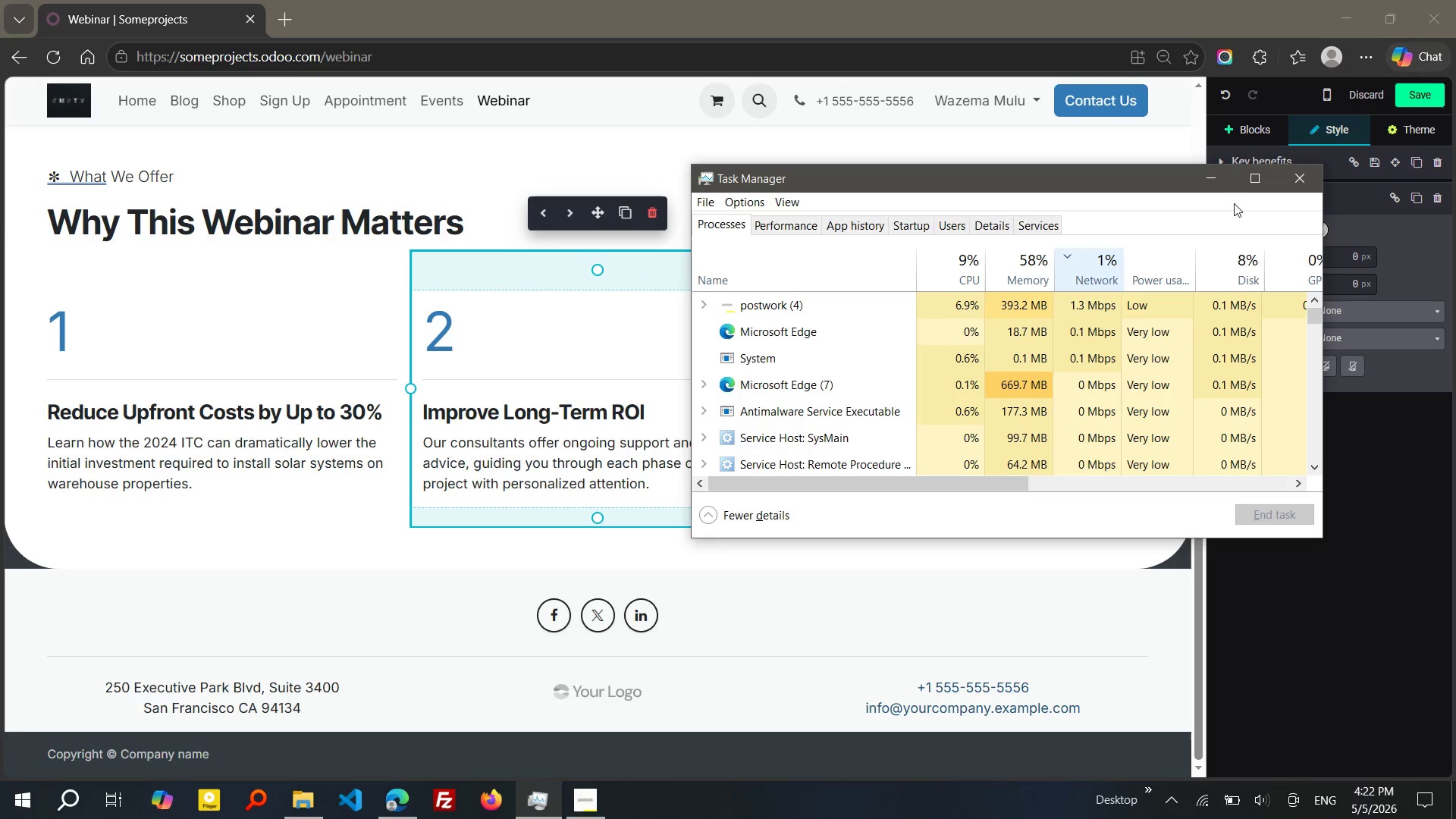 
wait(19.88)
 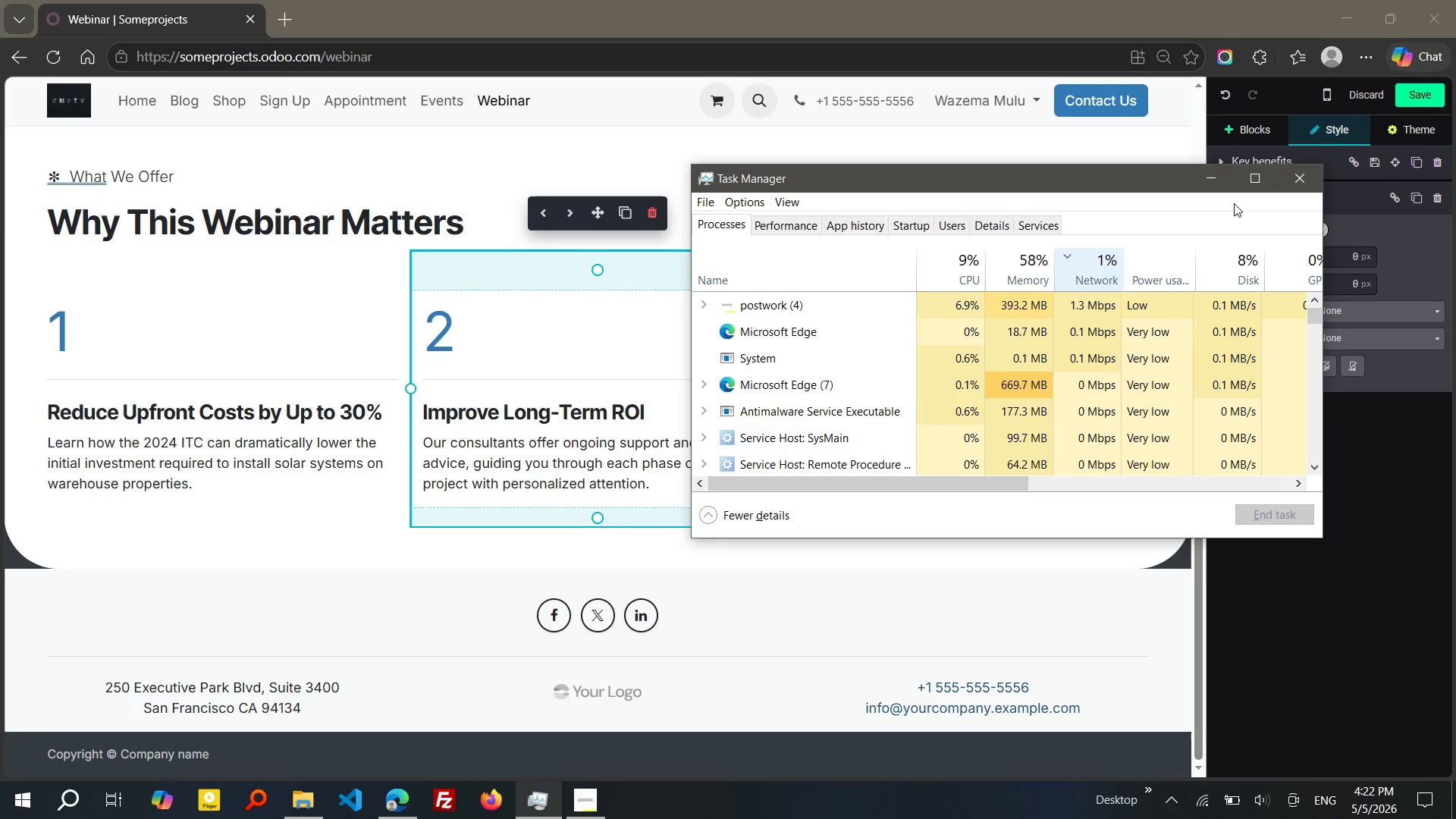 
left_click_drag(start_coordinate=[695, 482], to_coordinate=[416, 449])
 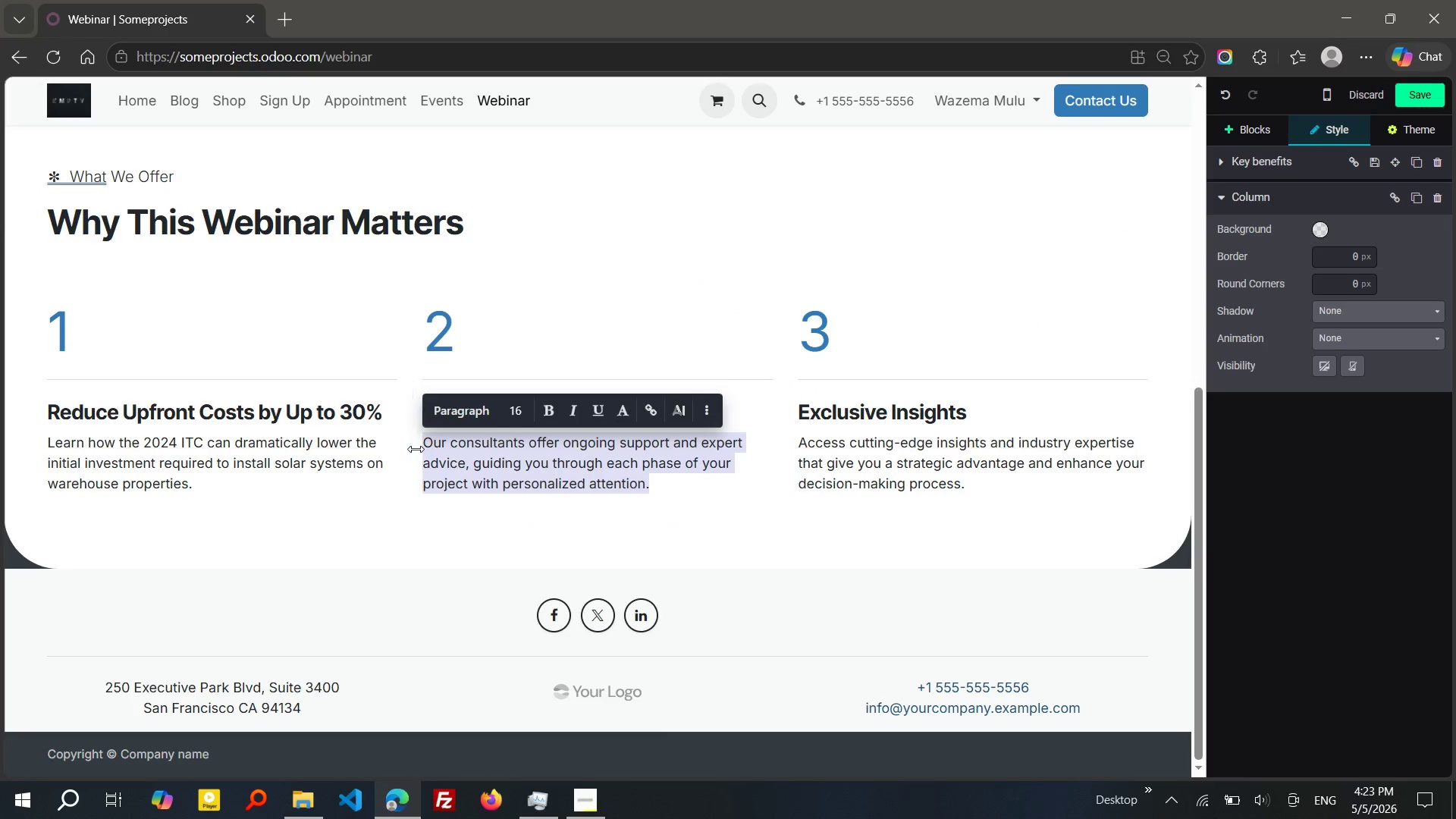 
type(d)
key(Backspace)
type(Dd)
key(Backspace)
key(Backspace)
type(dISCOVERHOWTAX CREDITS, ACCELERATED DEPRECIATION, AND ENERGY SAVINGS COMBINE TO DELIVER STRONG)
 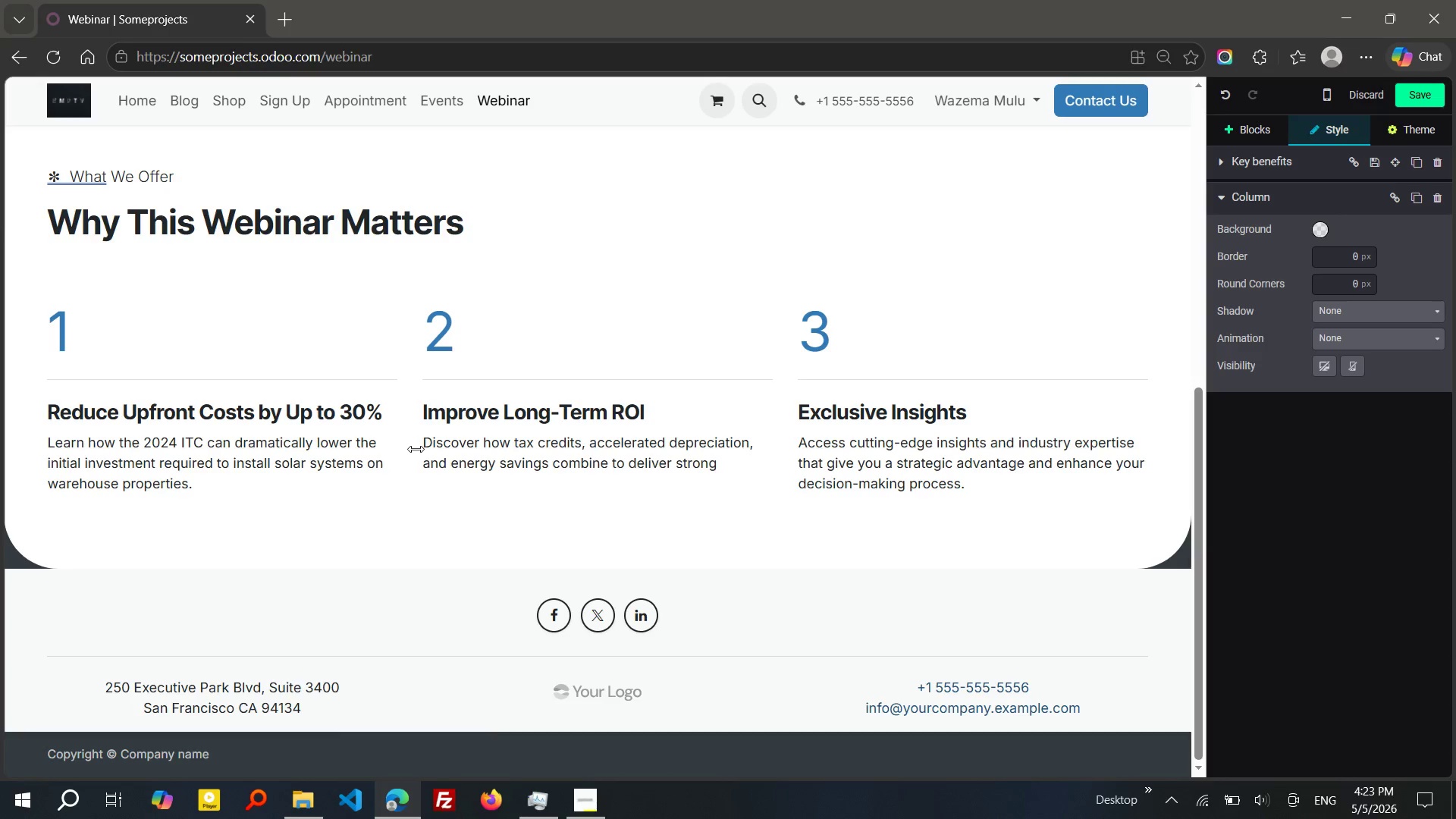 
wait(5.31)
 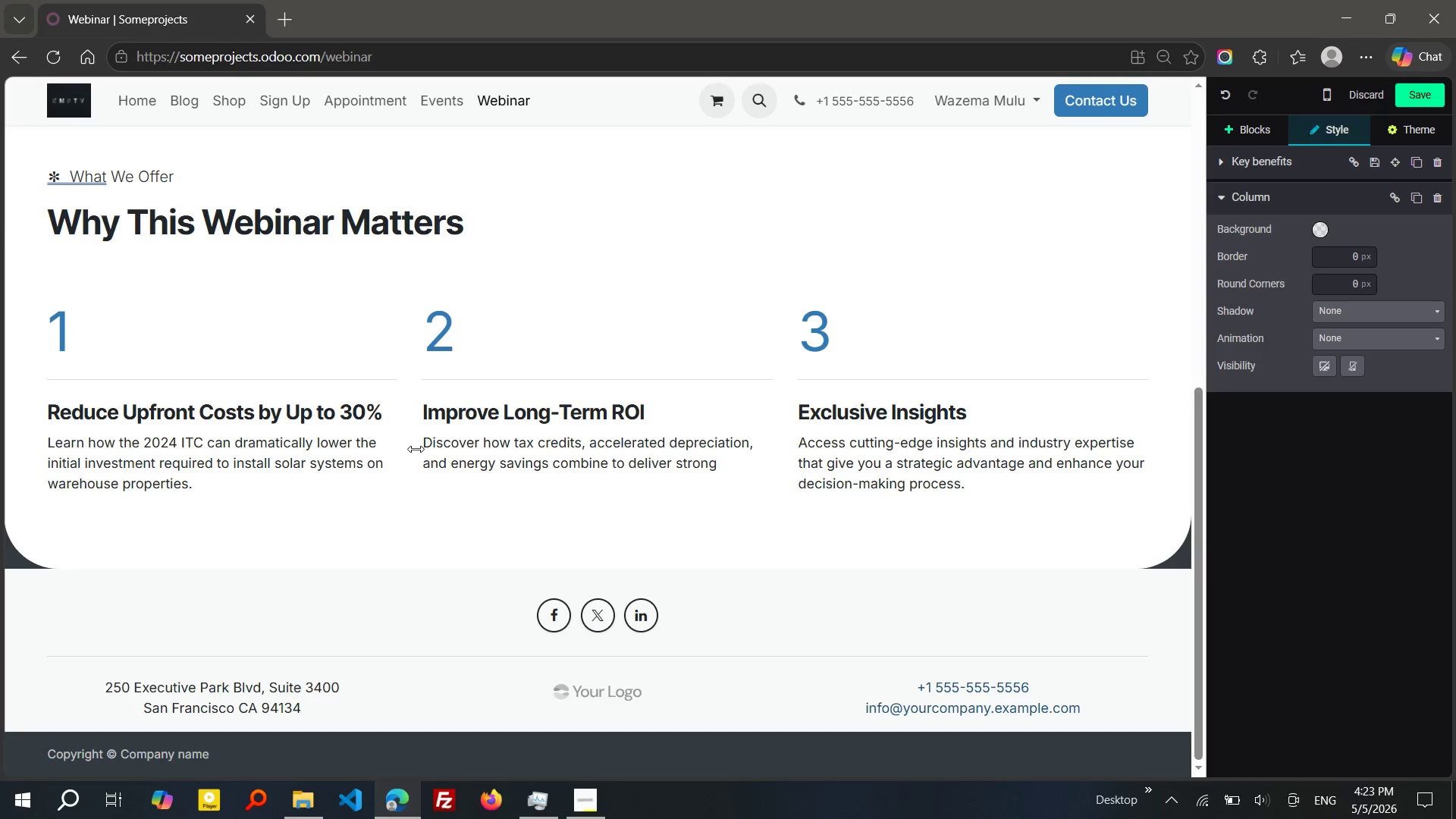 
type( FINANCIAL RETURNS OVRE)
key(Backspace)
key(Backspace)
type(ER TIME.)
 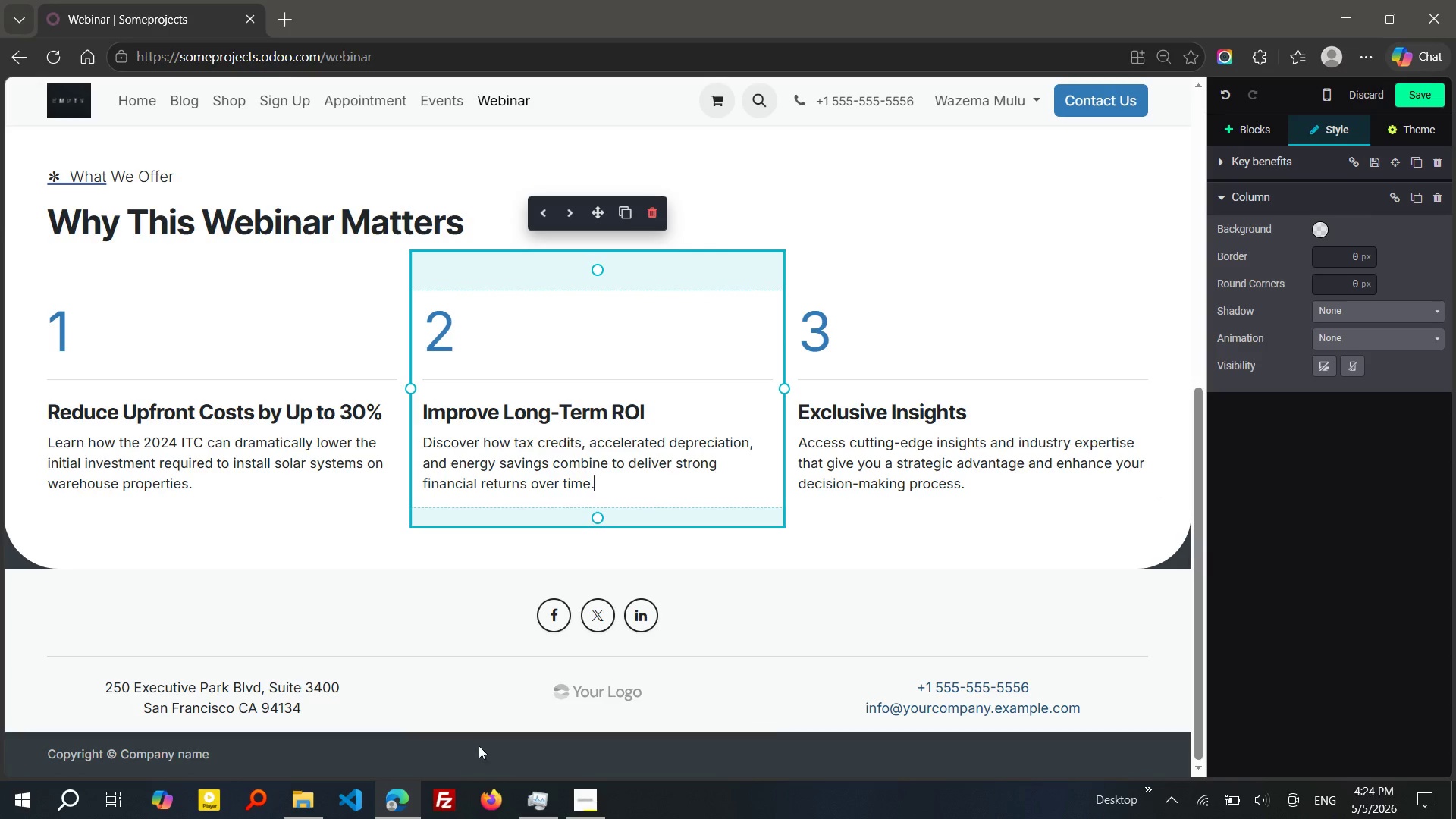 
left_click([591, 794])